 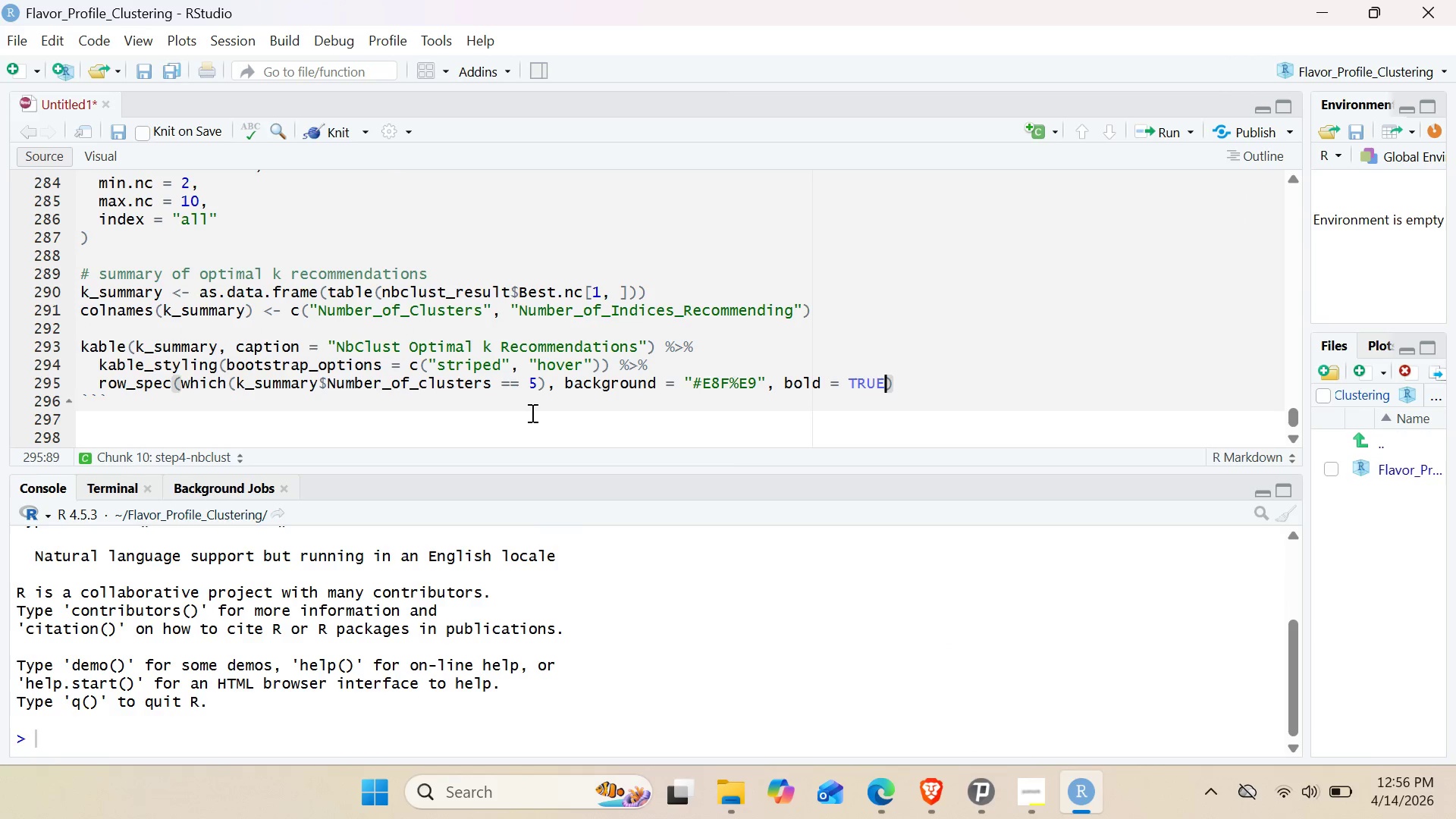 
left_click([532, 425])
 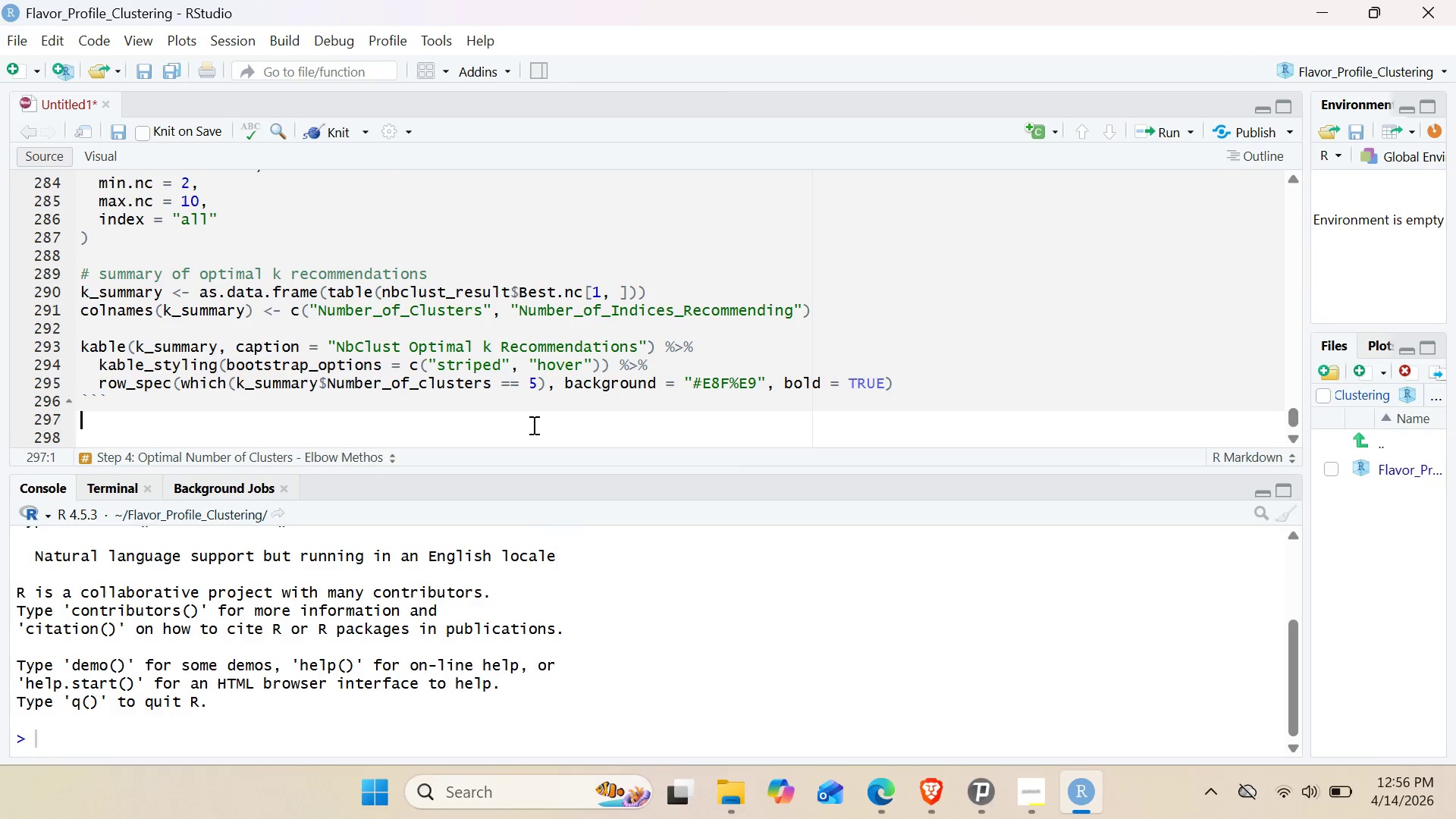 
key(Enter)
 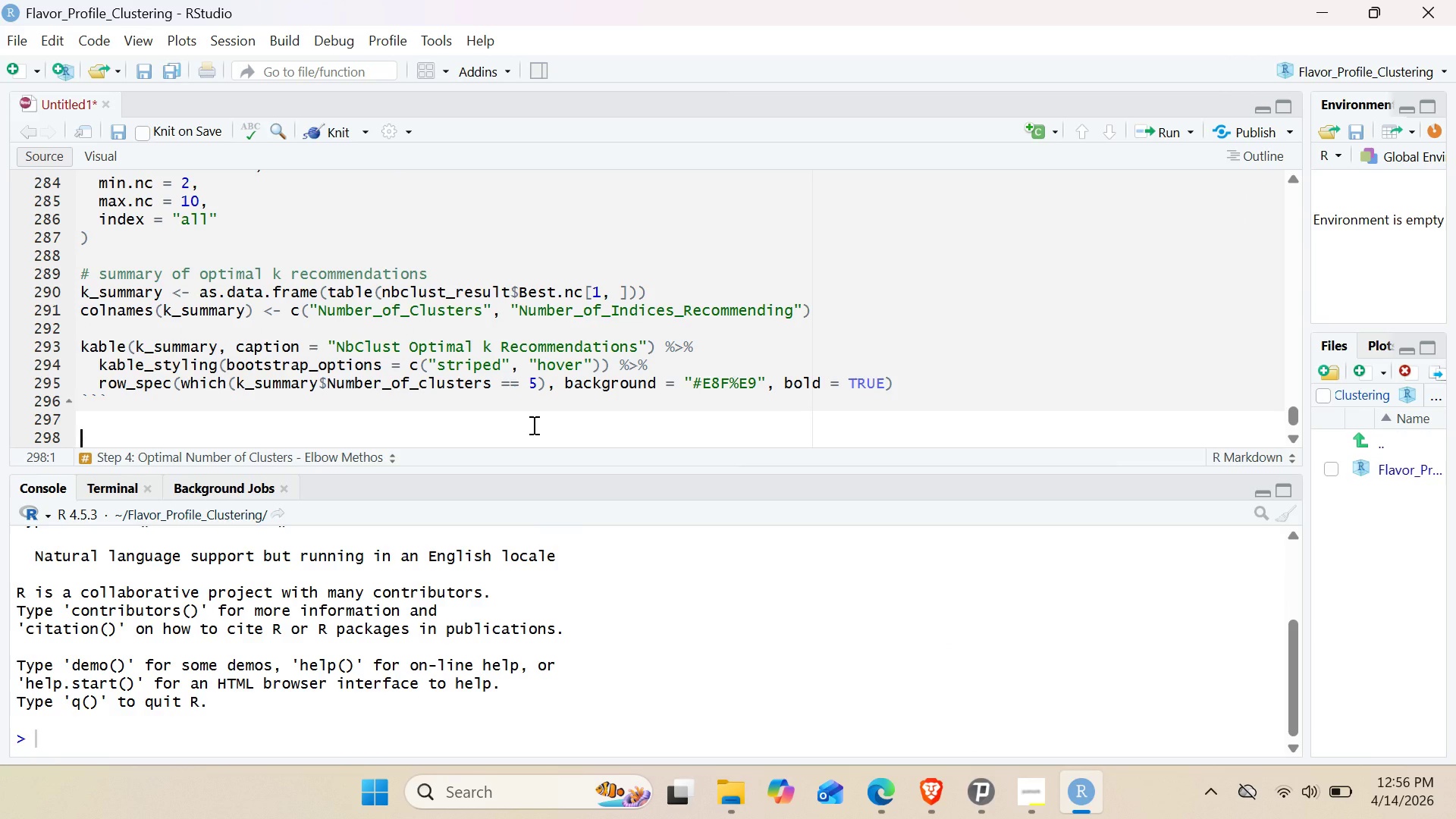 
type(## step 5: Perform l)
key(Backspace)
type(k-mean Clustering )
 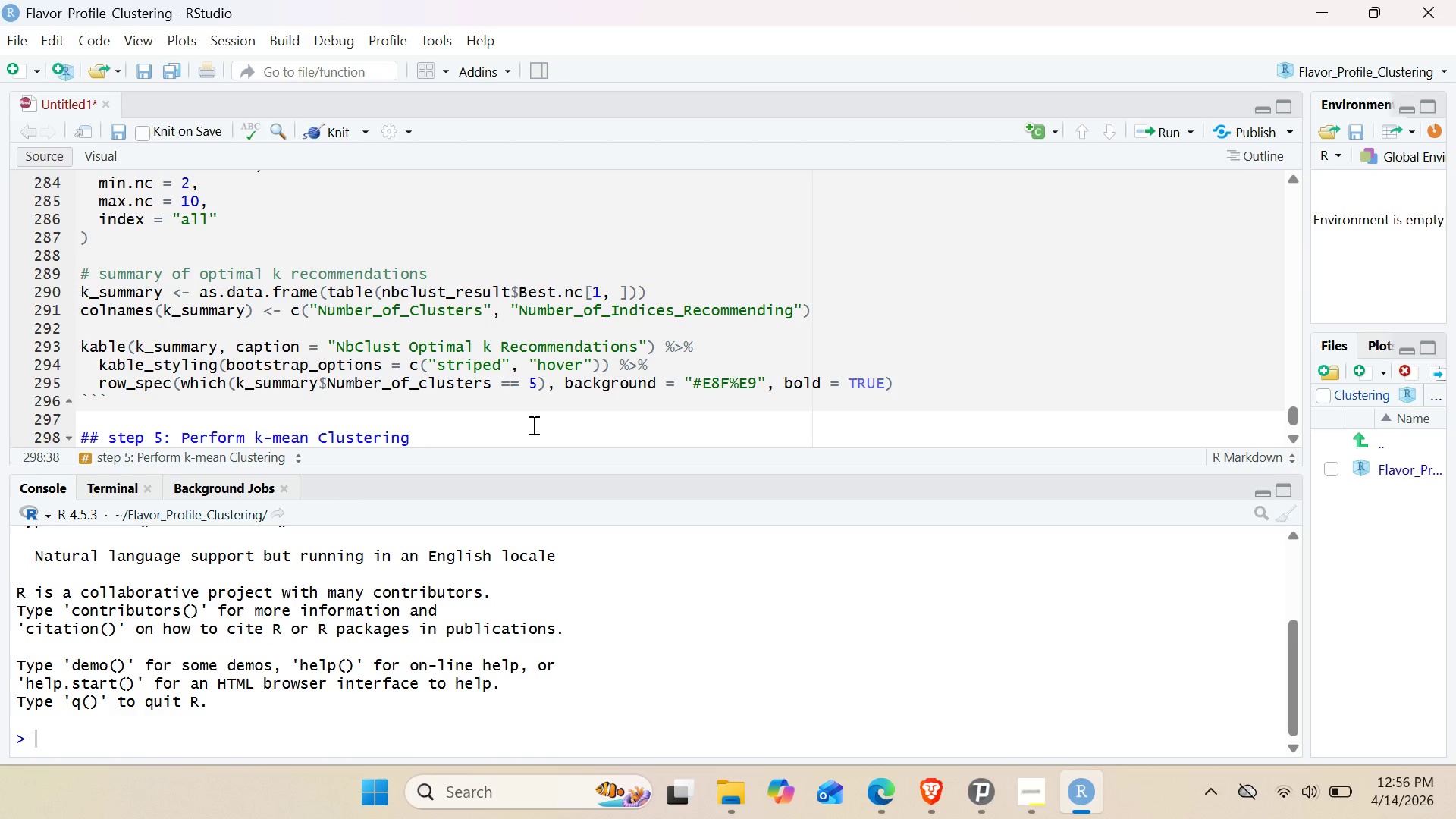 
scroll: coordinate [538, 366], scroll_direction: up, amount: 31.0
 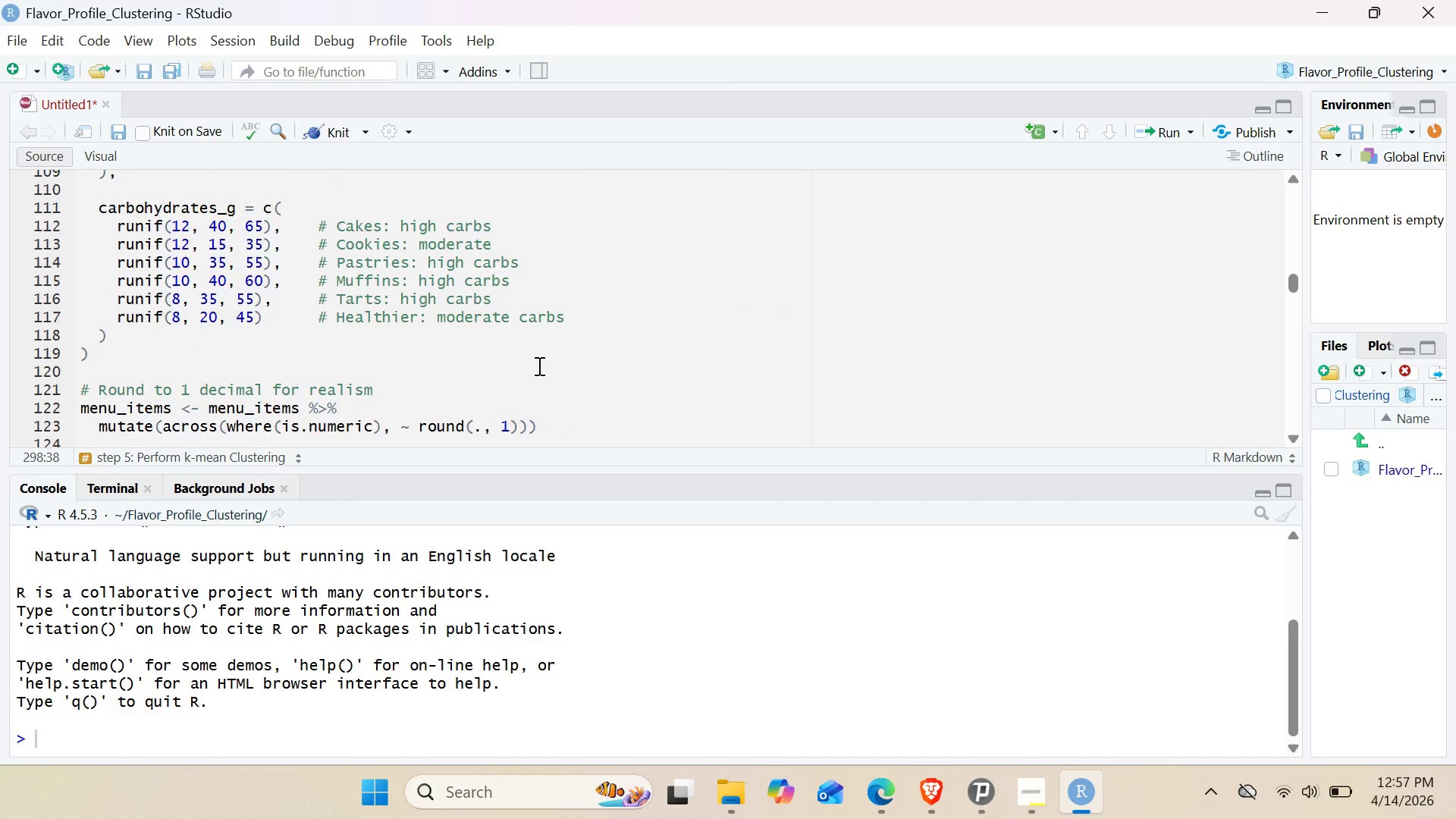 
scroll: coordinate [538, 366], scroll_direction: down, amount: 10.0
 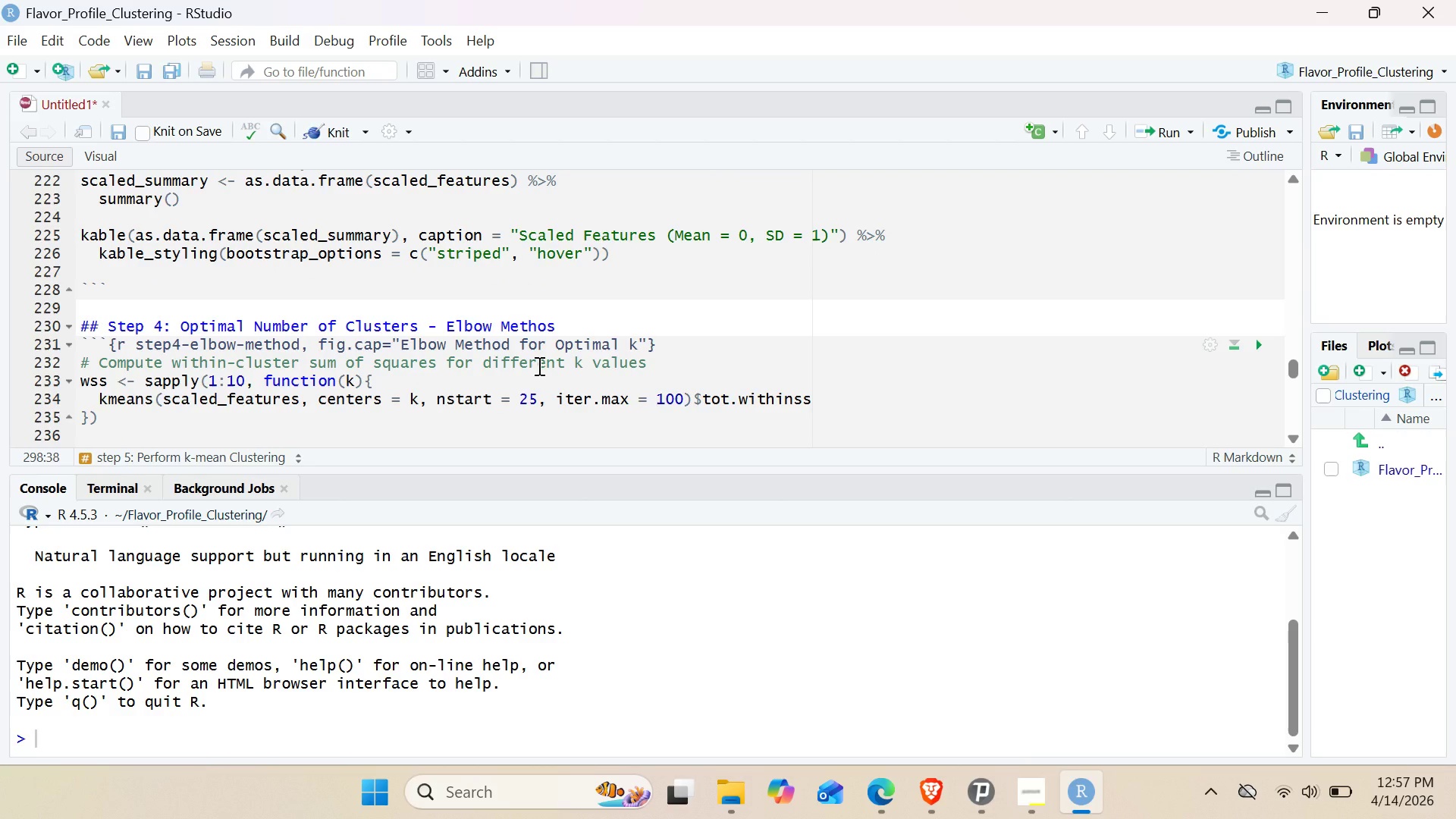 
wait(5.7)
 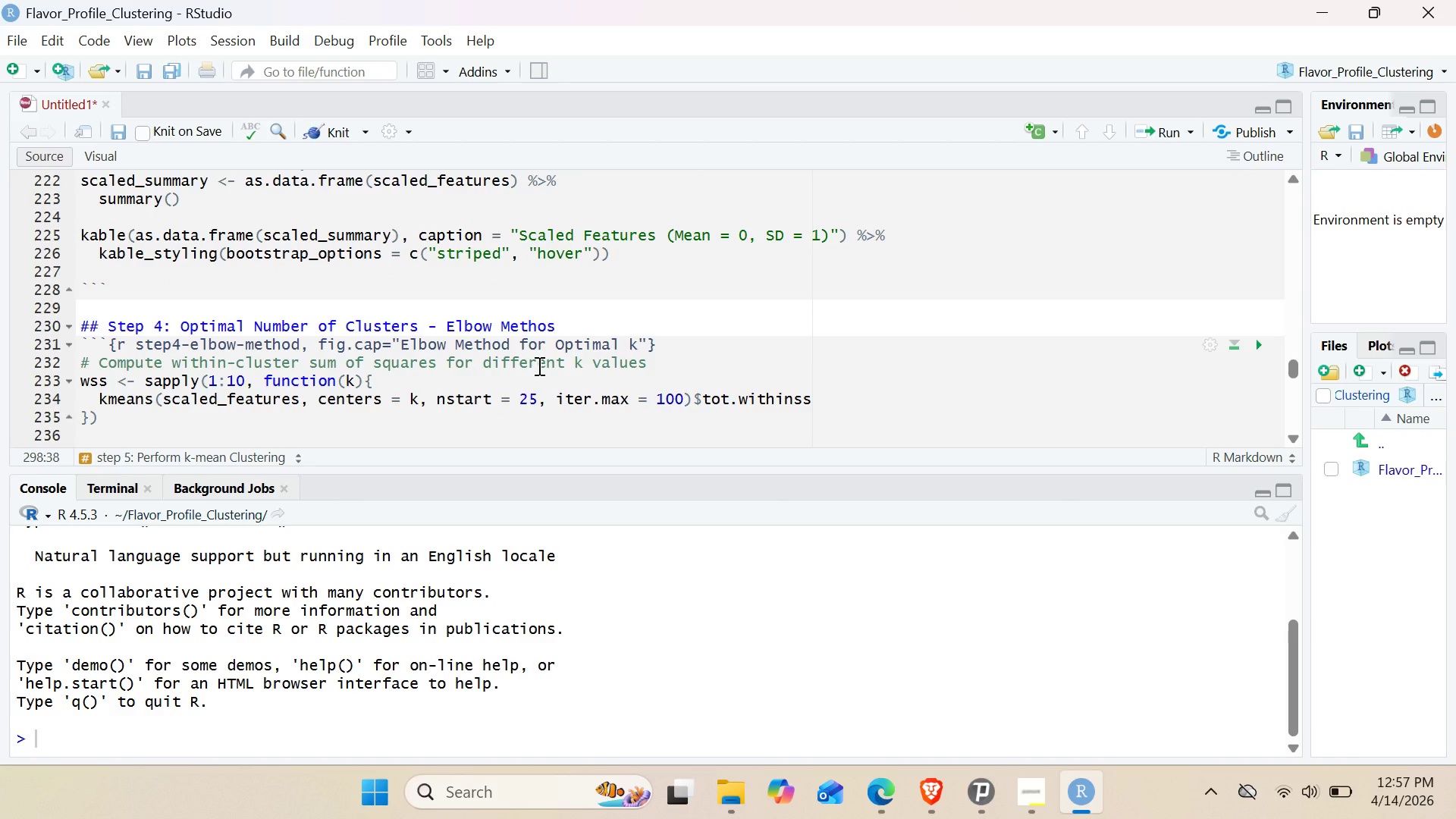 
scroll: coordinate [538, 366], scroll_direction: down, amount: 2.0
 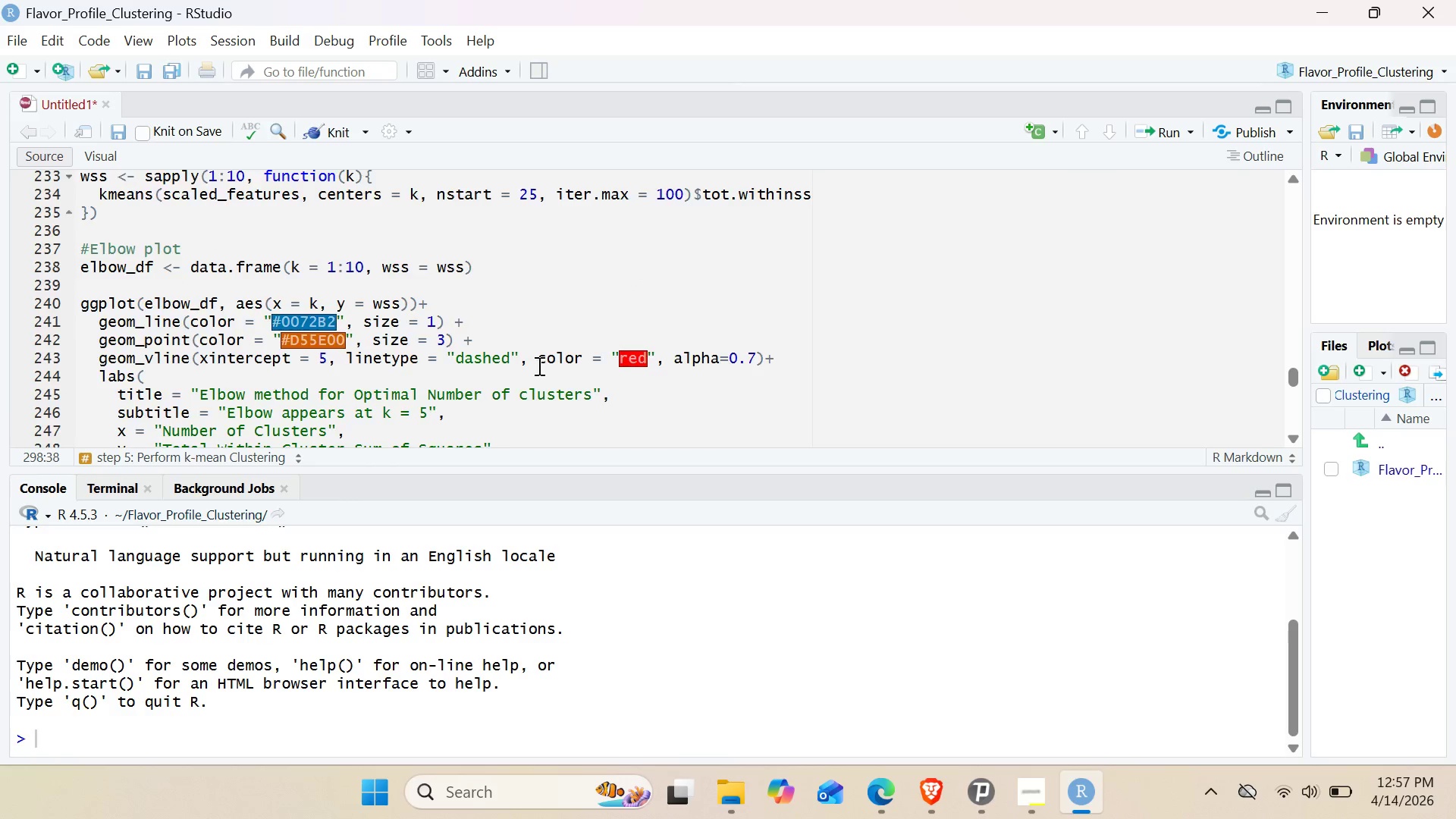 
scroll: coordinate [538, 366], scroll_direction: up, amount: 3.0
 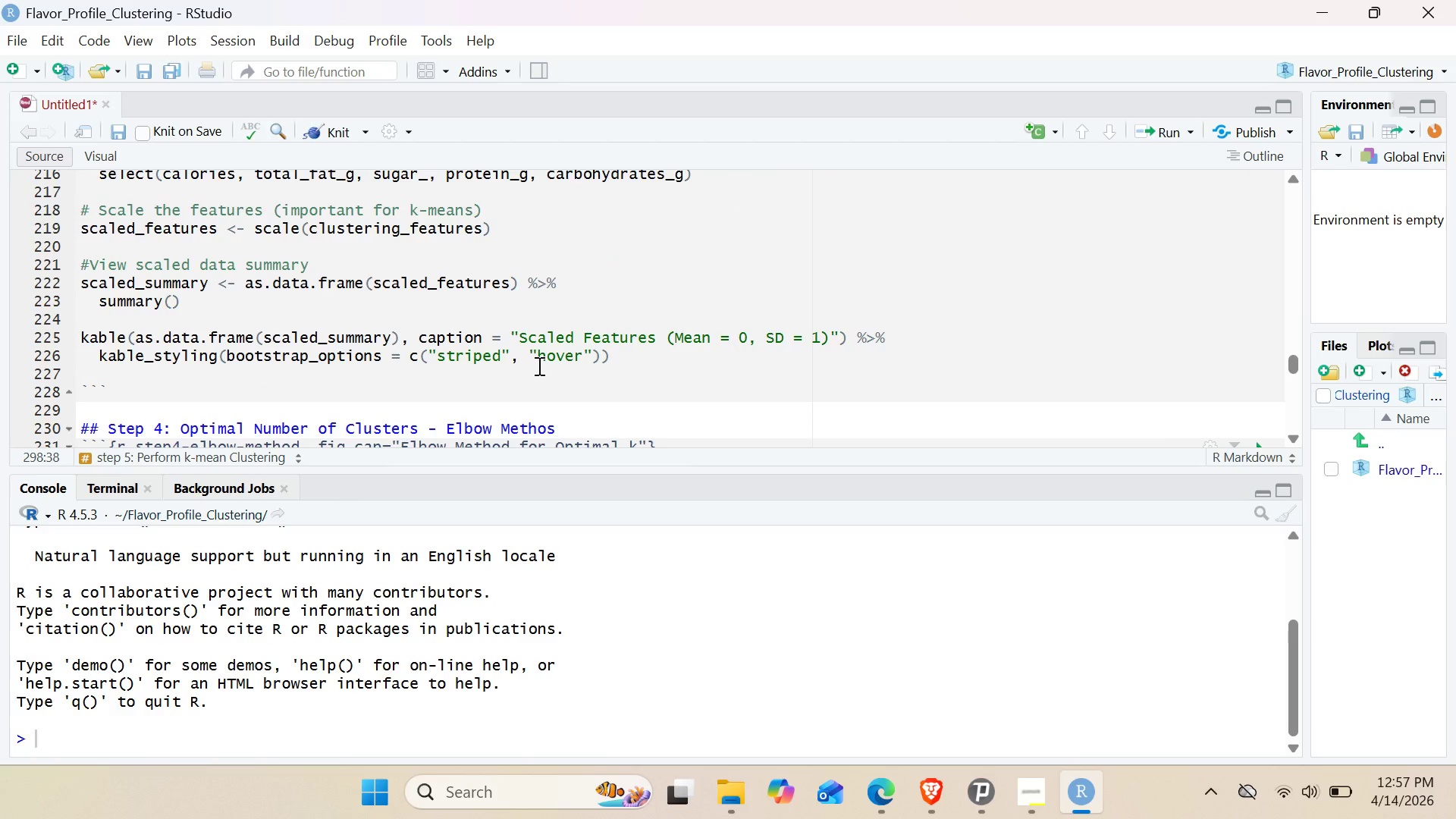 
scroll: coordinate [538, 366], scroll_direction: down, amount: 3.0
 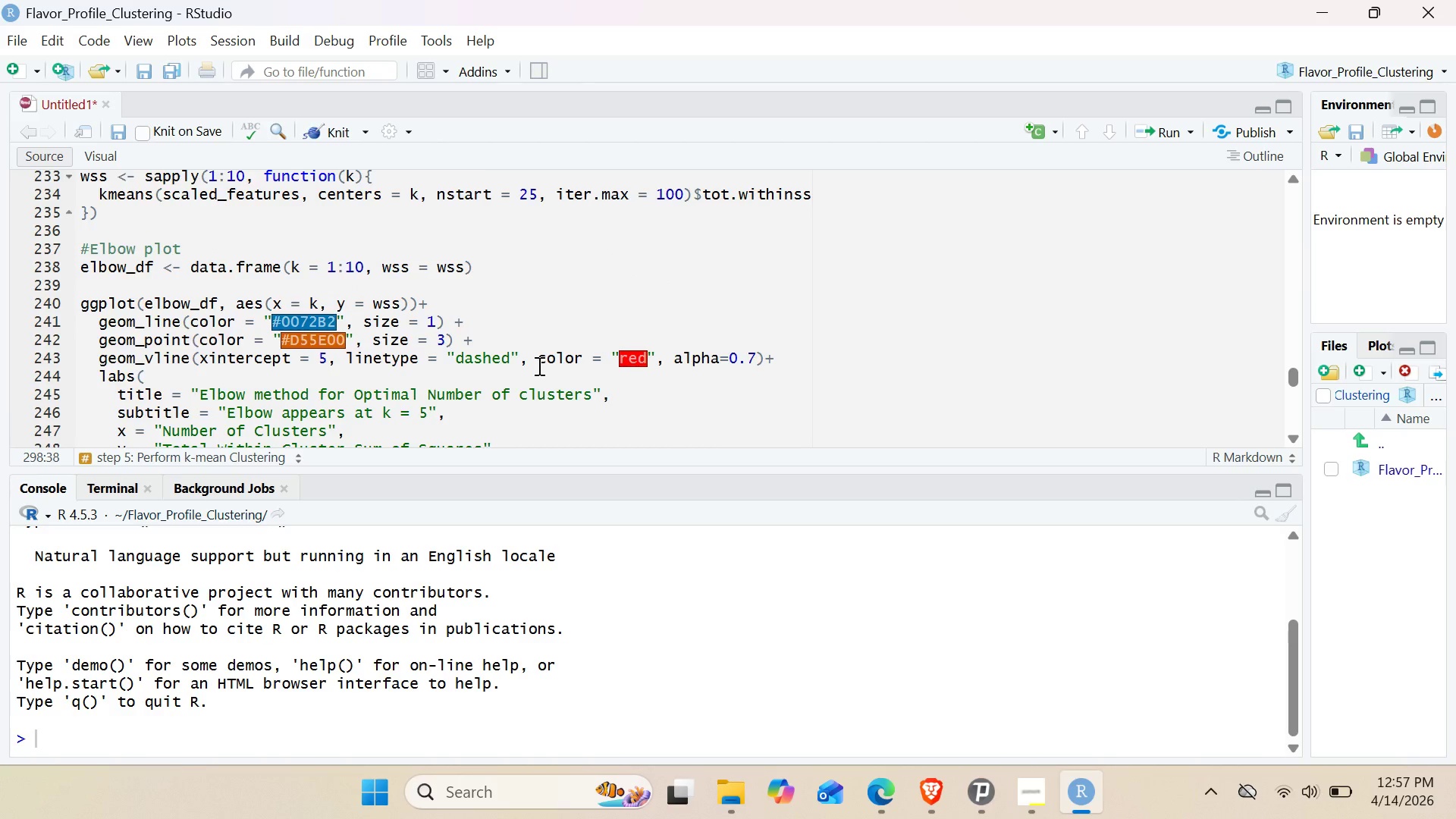 
scroll: coordinate [538, 366], scroll_direction: up, amount: 2.0
 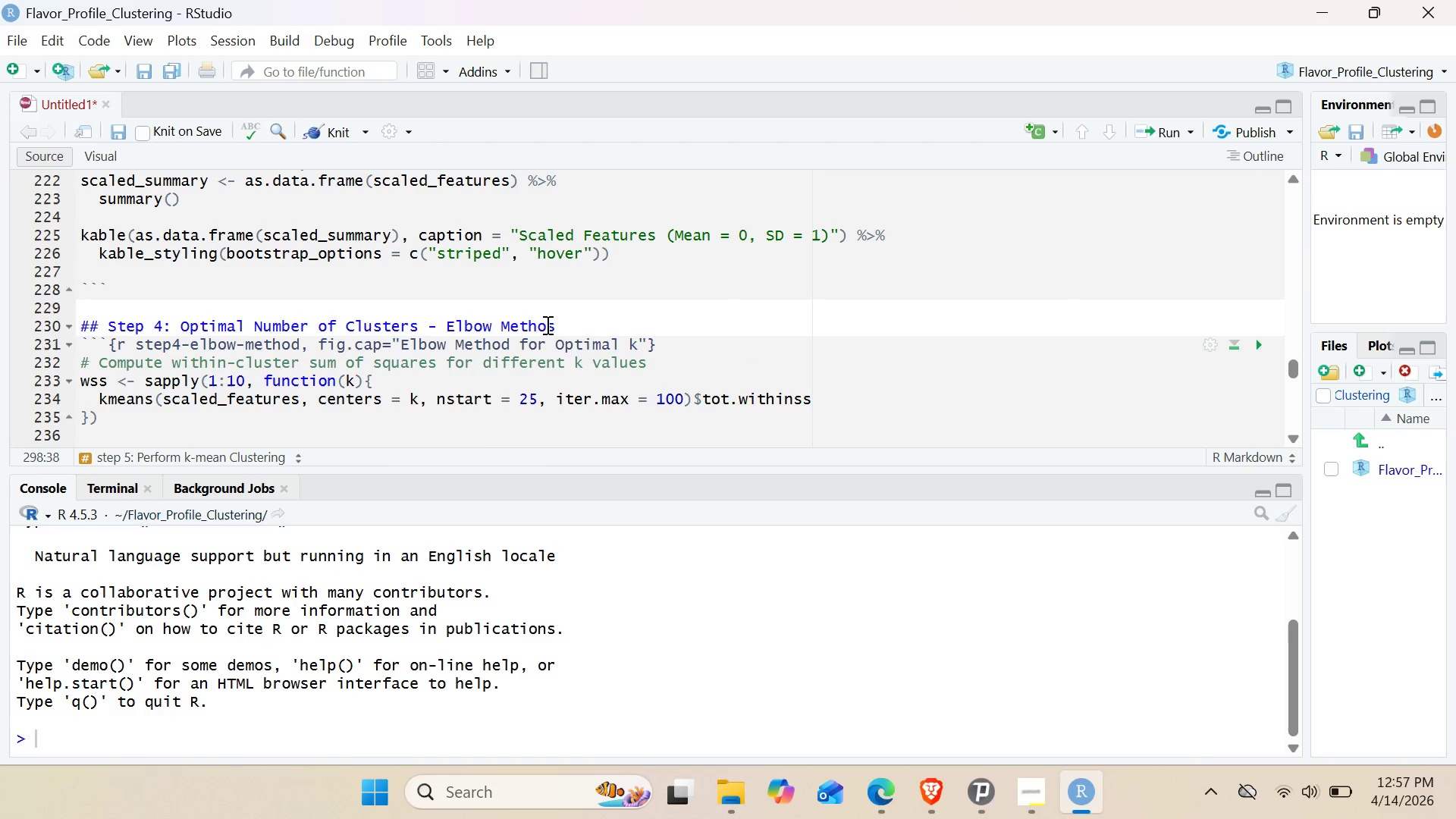 
left_click([547, 323])
 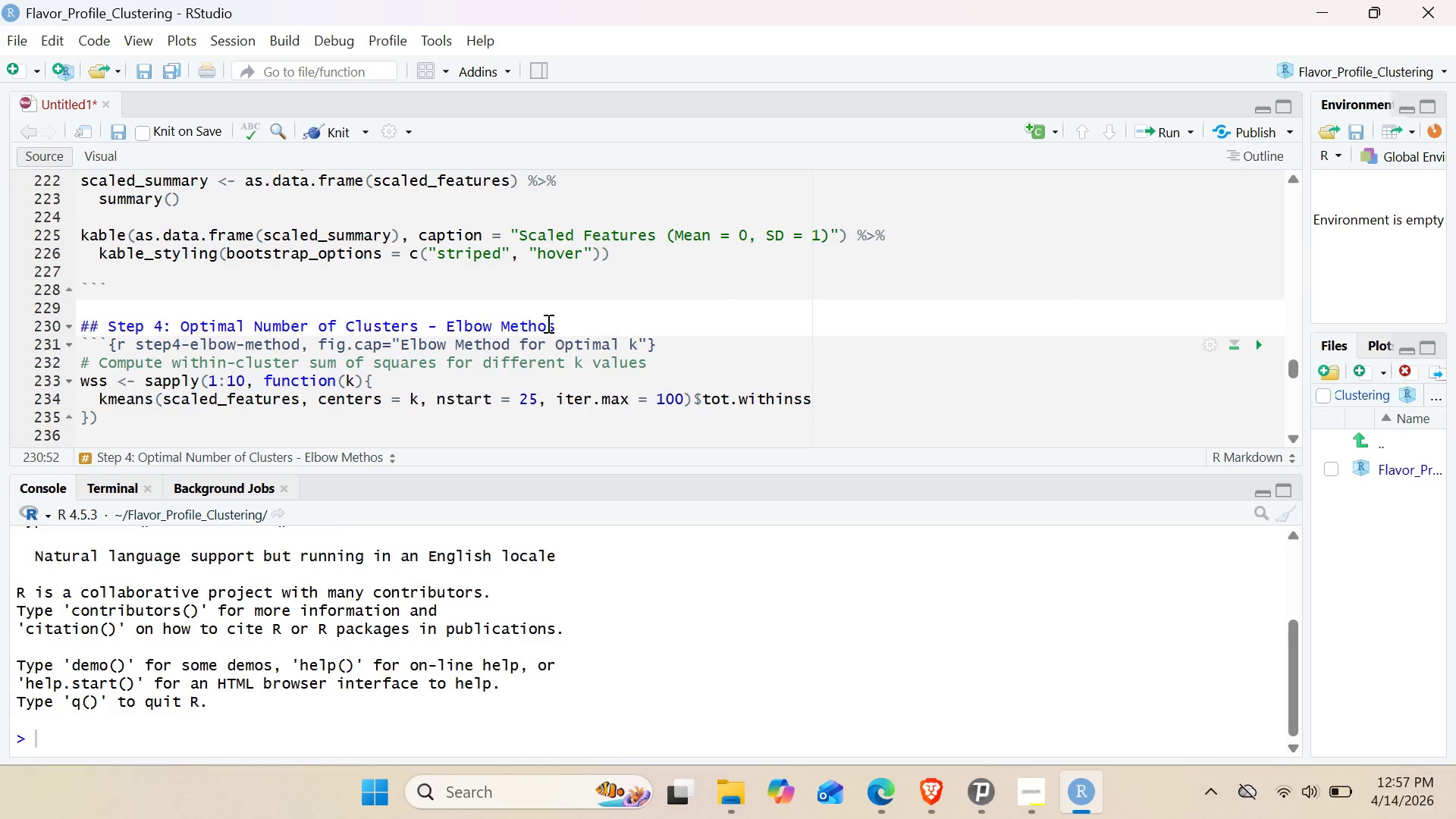 
key(D)
 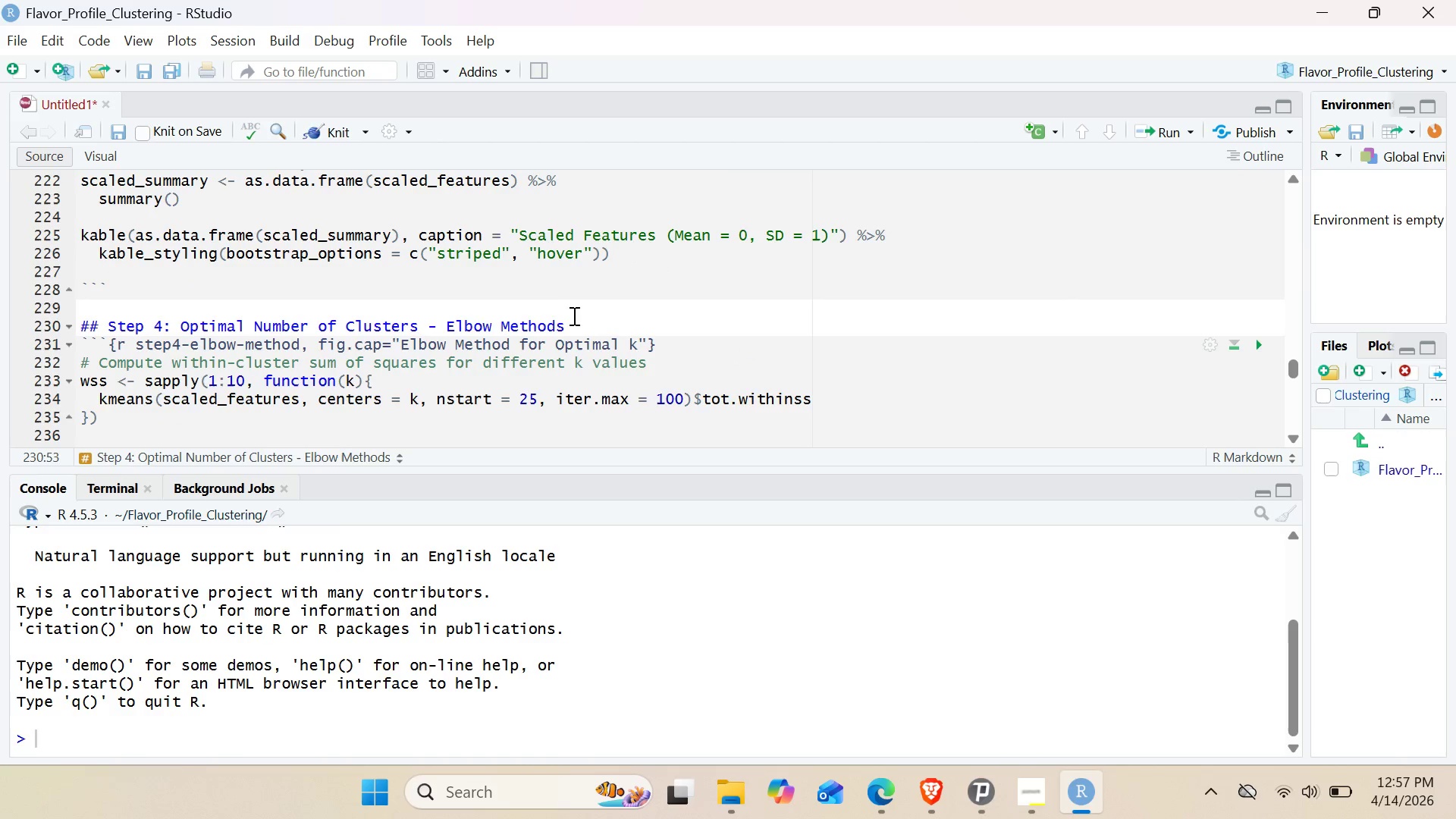 
scroll: coordinate [542, 370], scroll_direction: down, amount: 14.0
 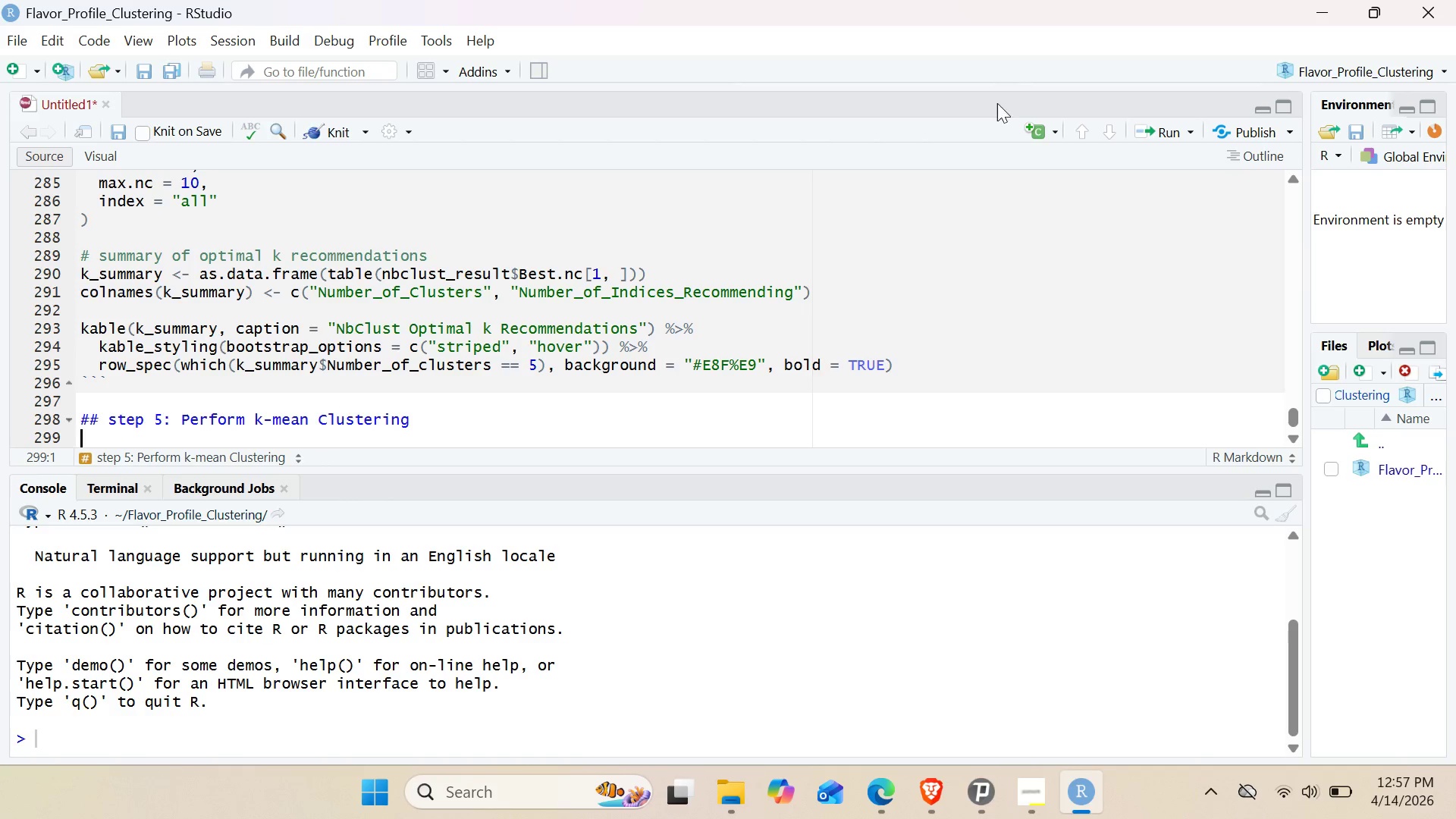 
left_click([1057, 127])
 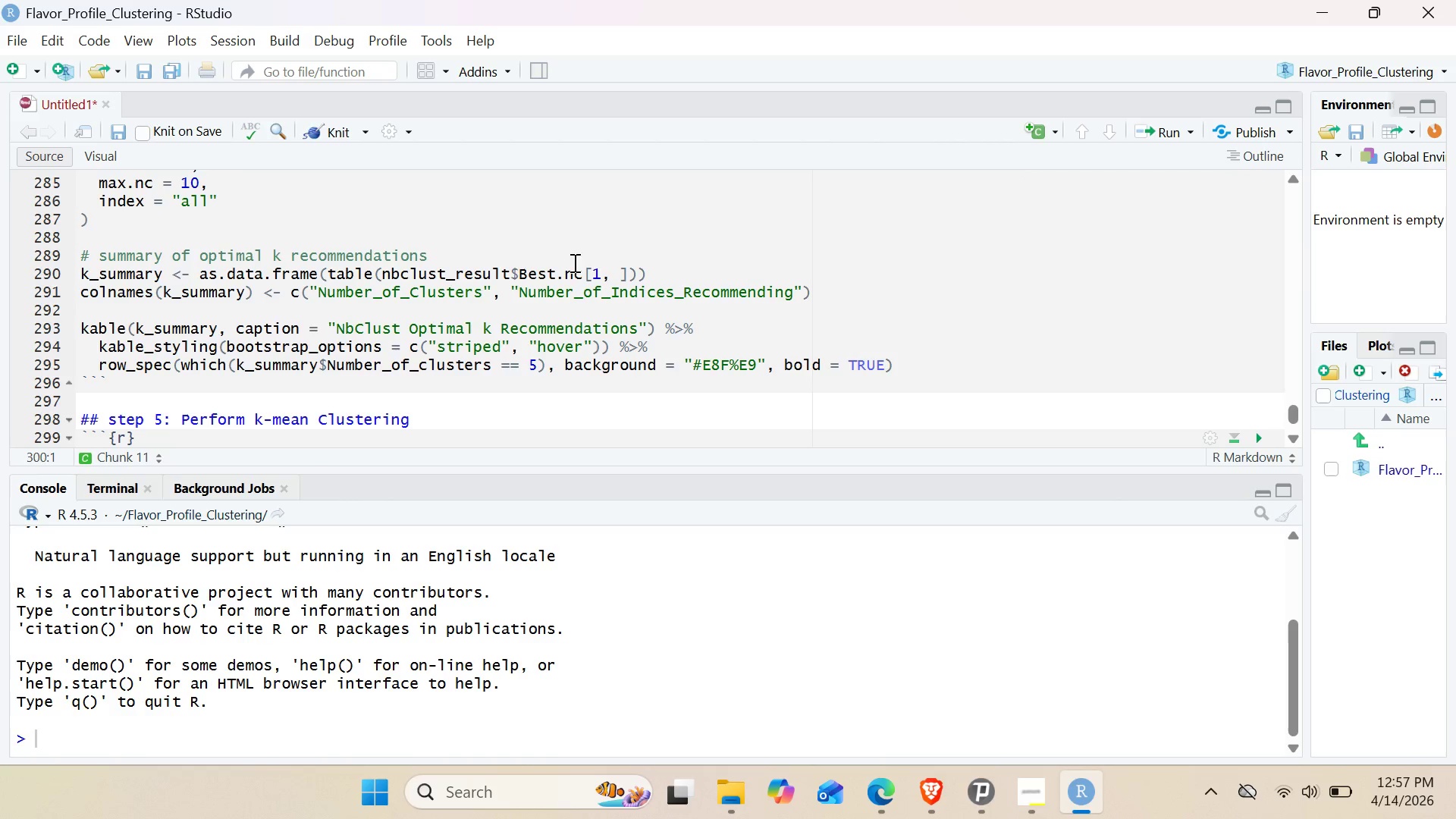 
scroll: coordinate [635, 337], scroll_direction: down, amount: 1.0
 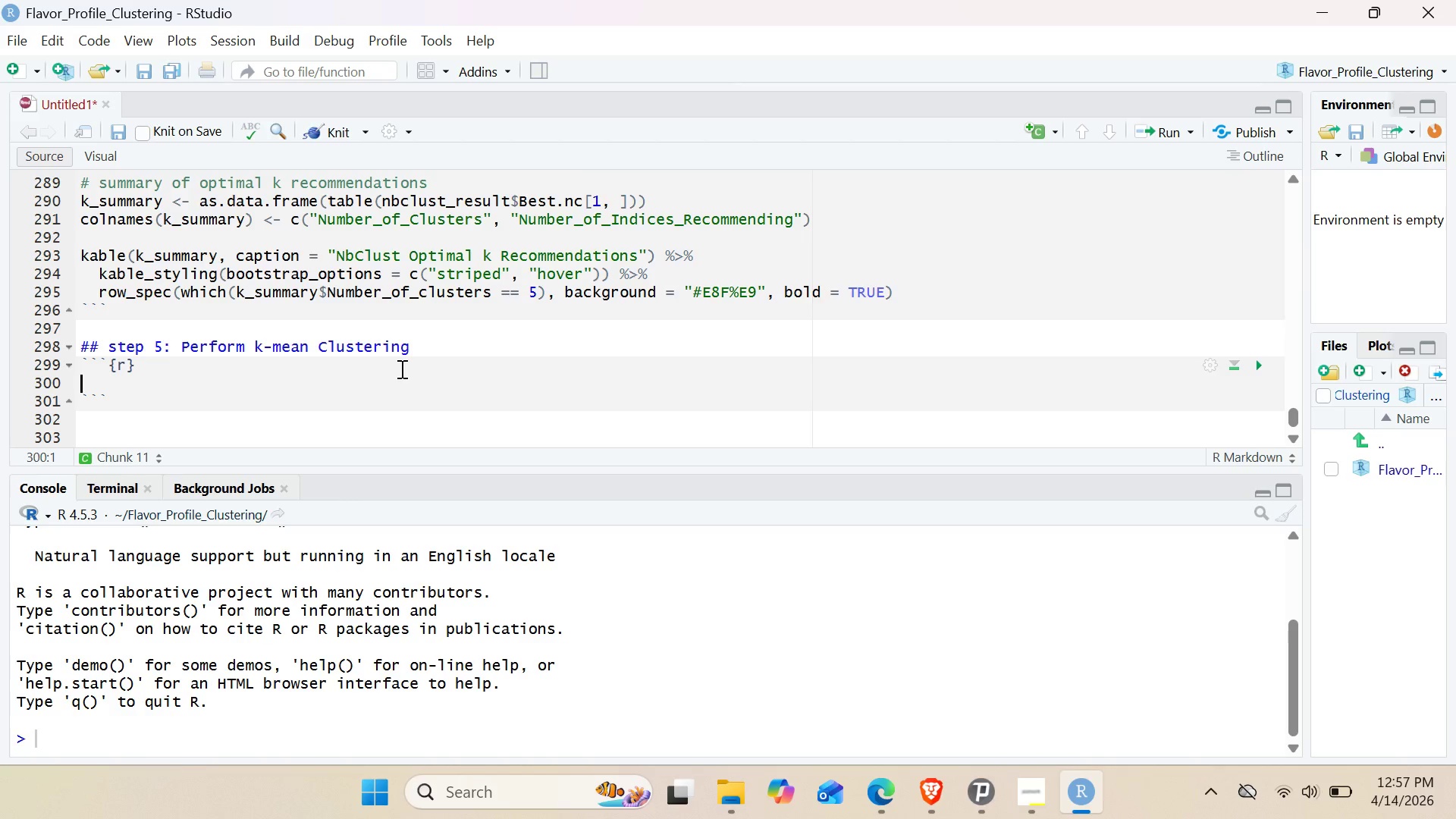 
wait(6.53)
 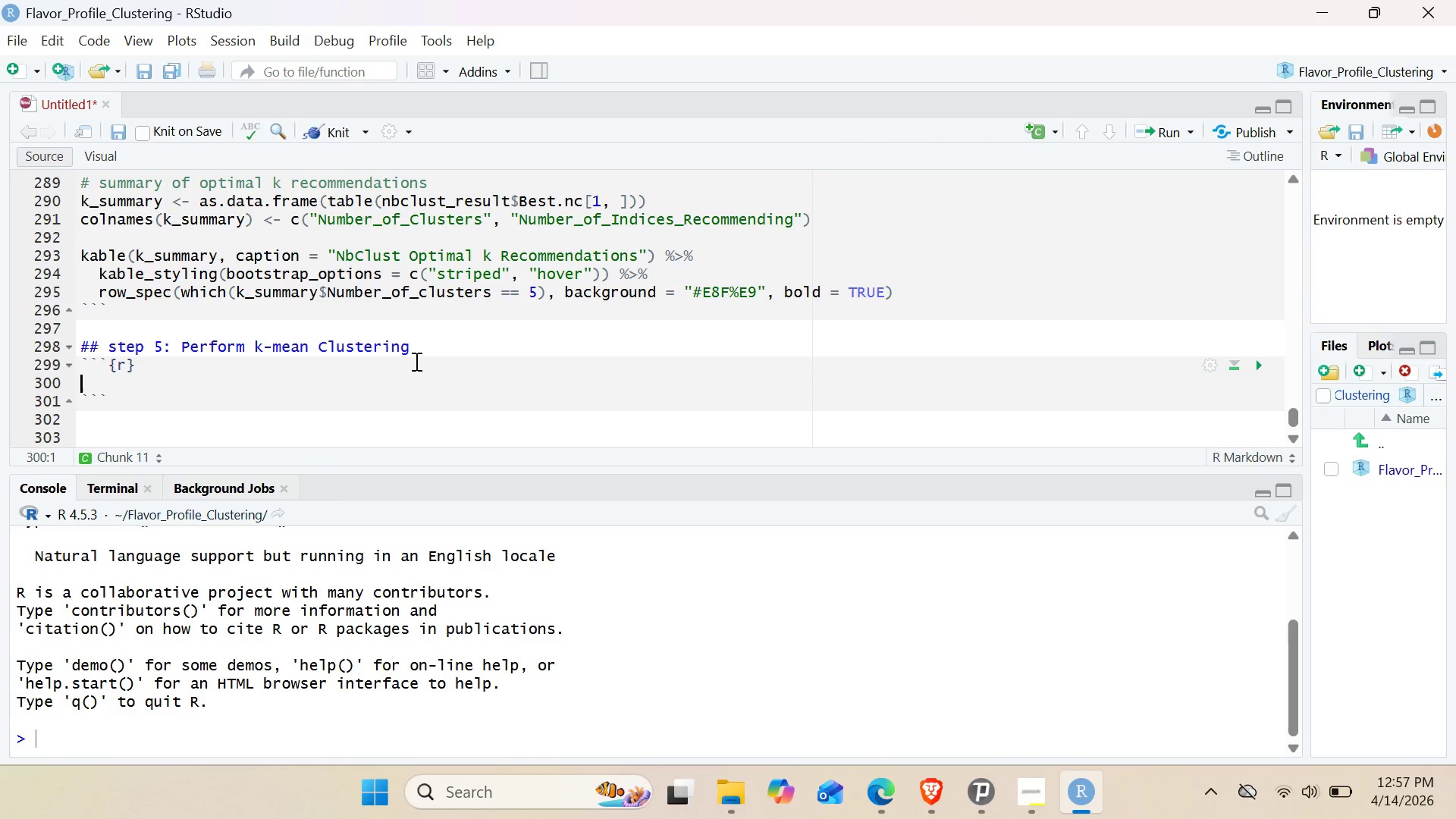 
left_click([127, 362])
 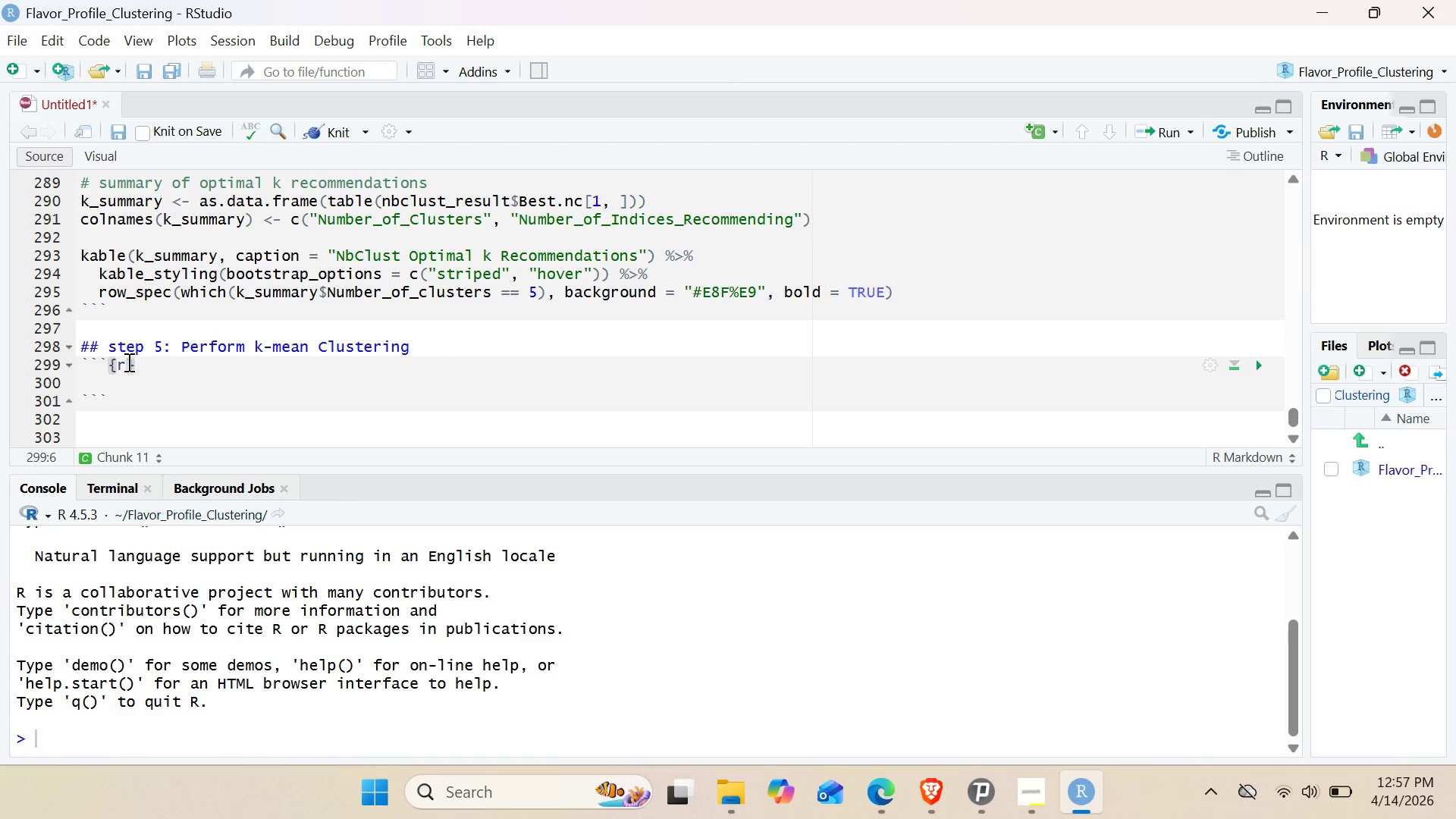 
type( step)
 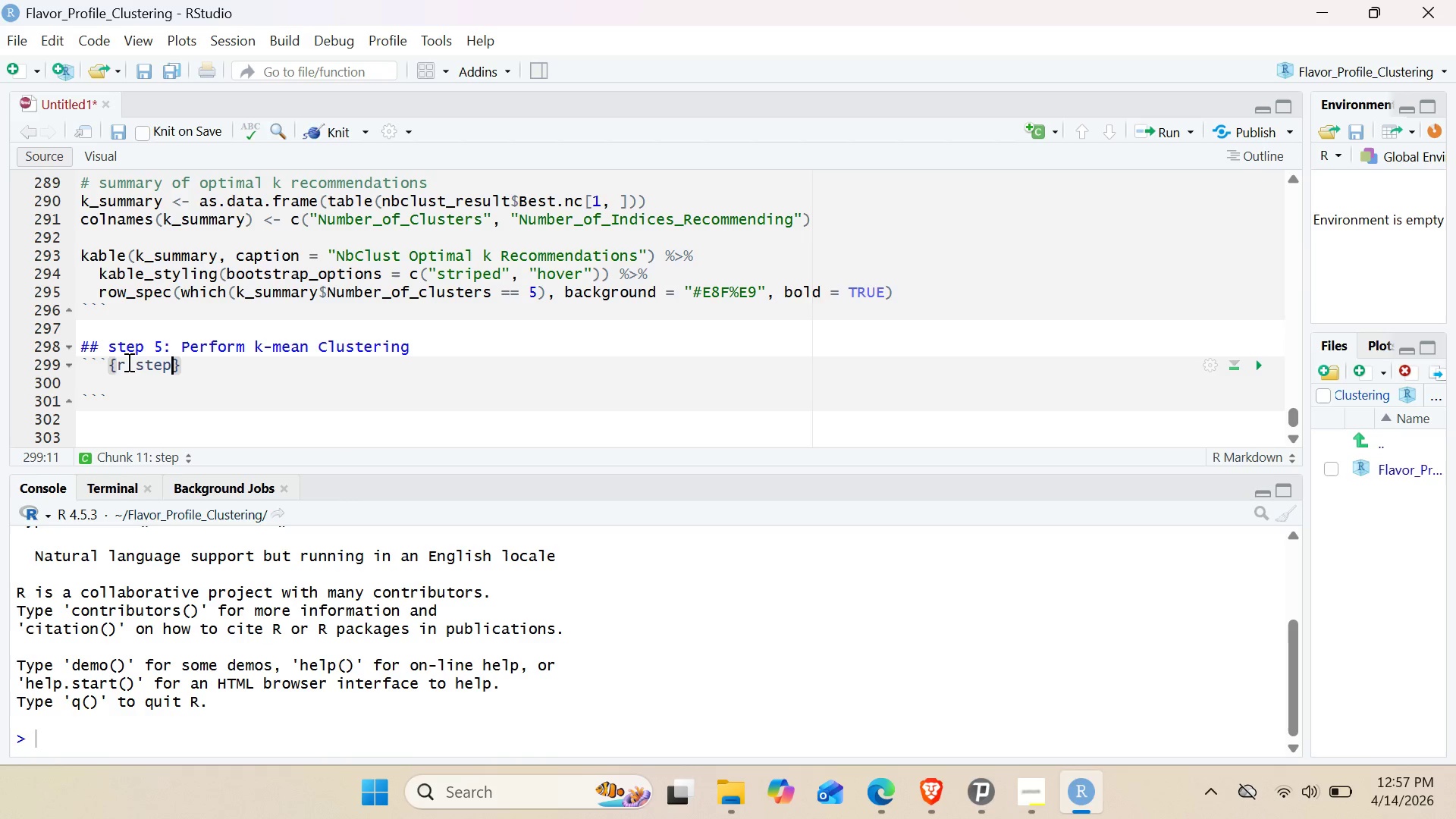 
wait(10.97)
 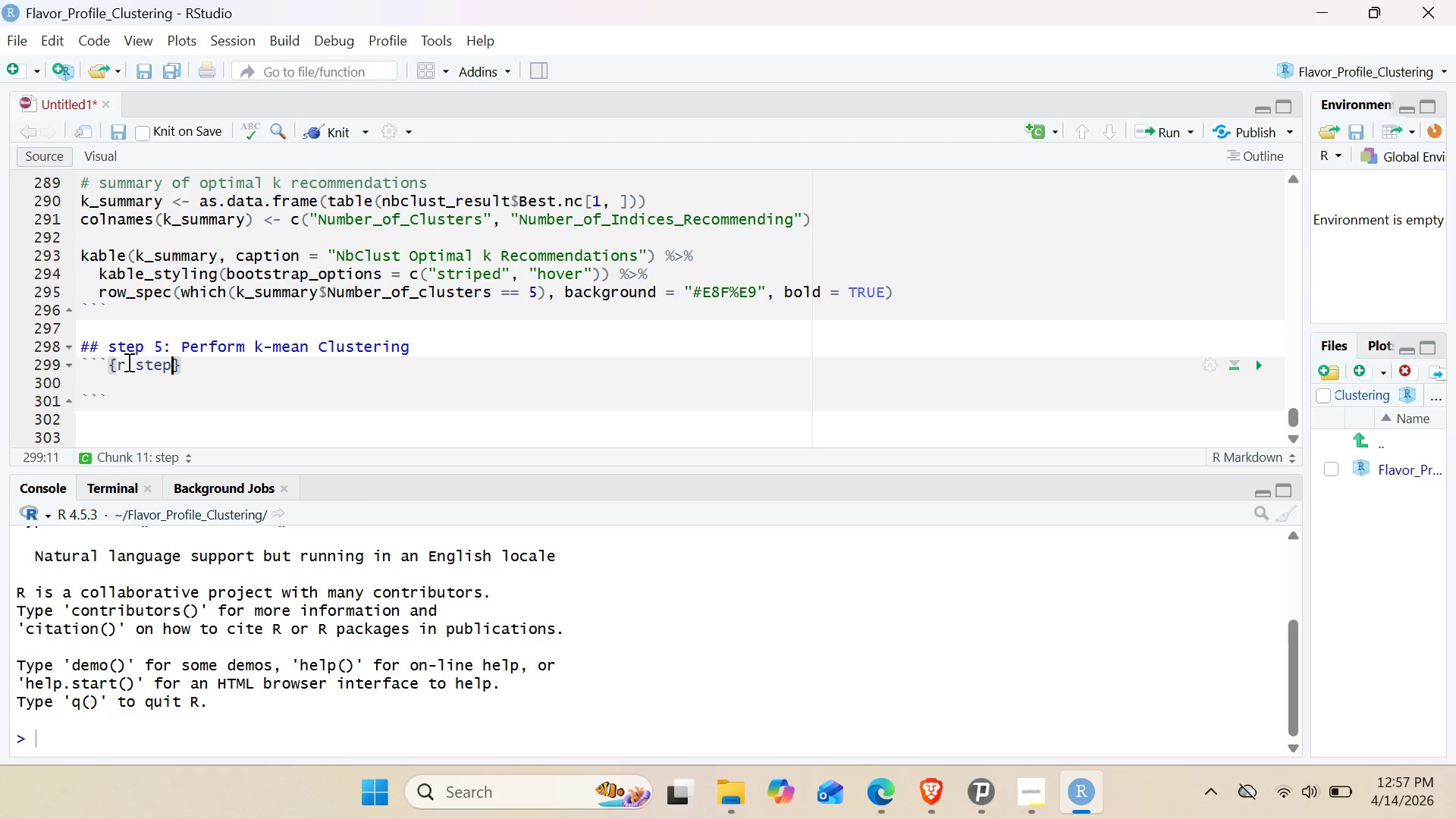 
type(5-kmean)
 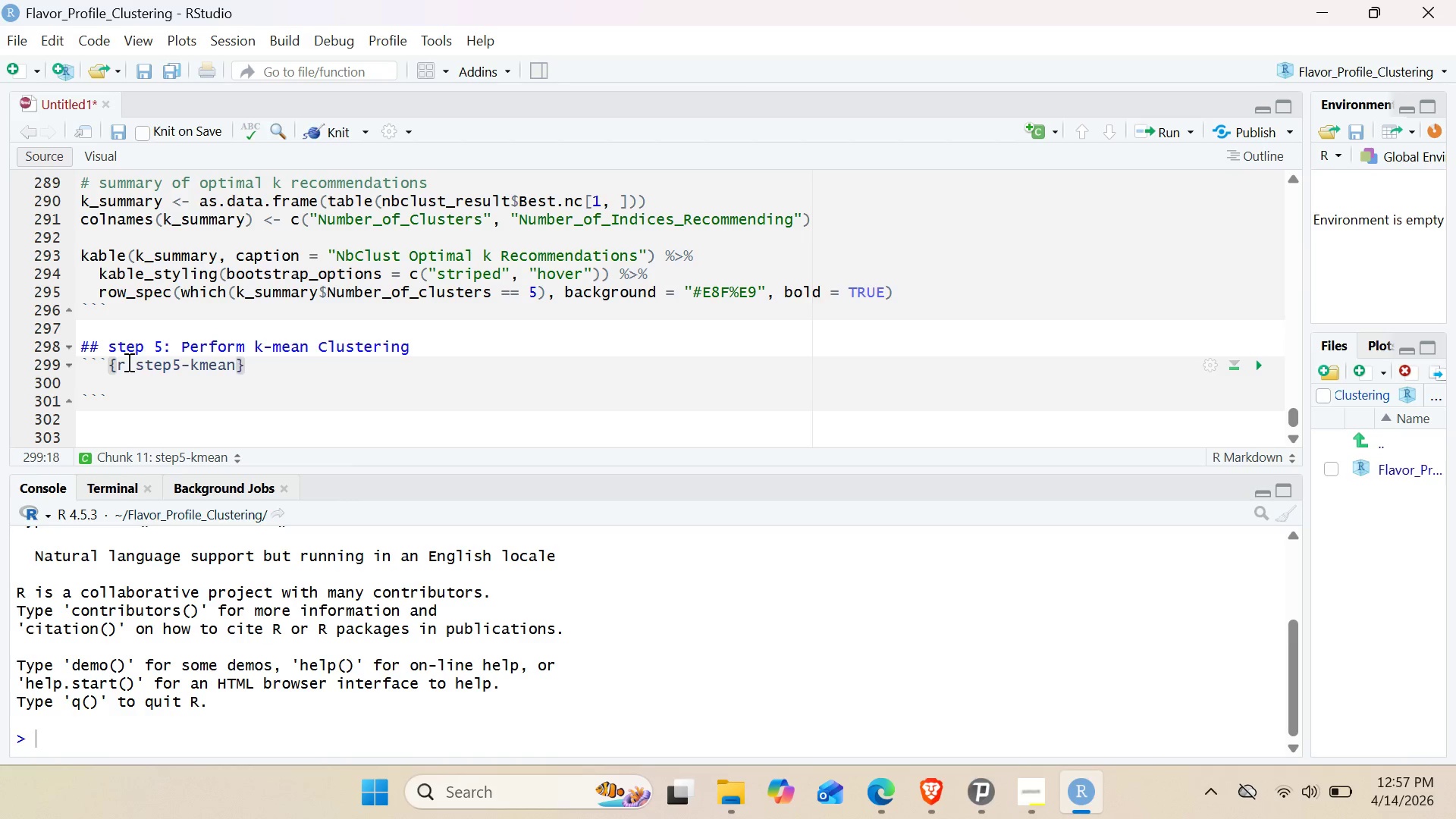 
key(S)
 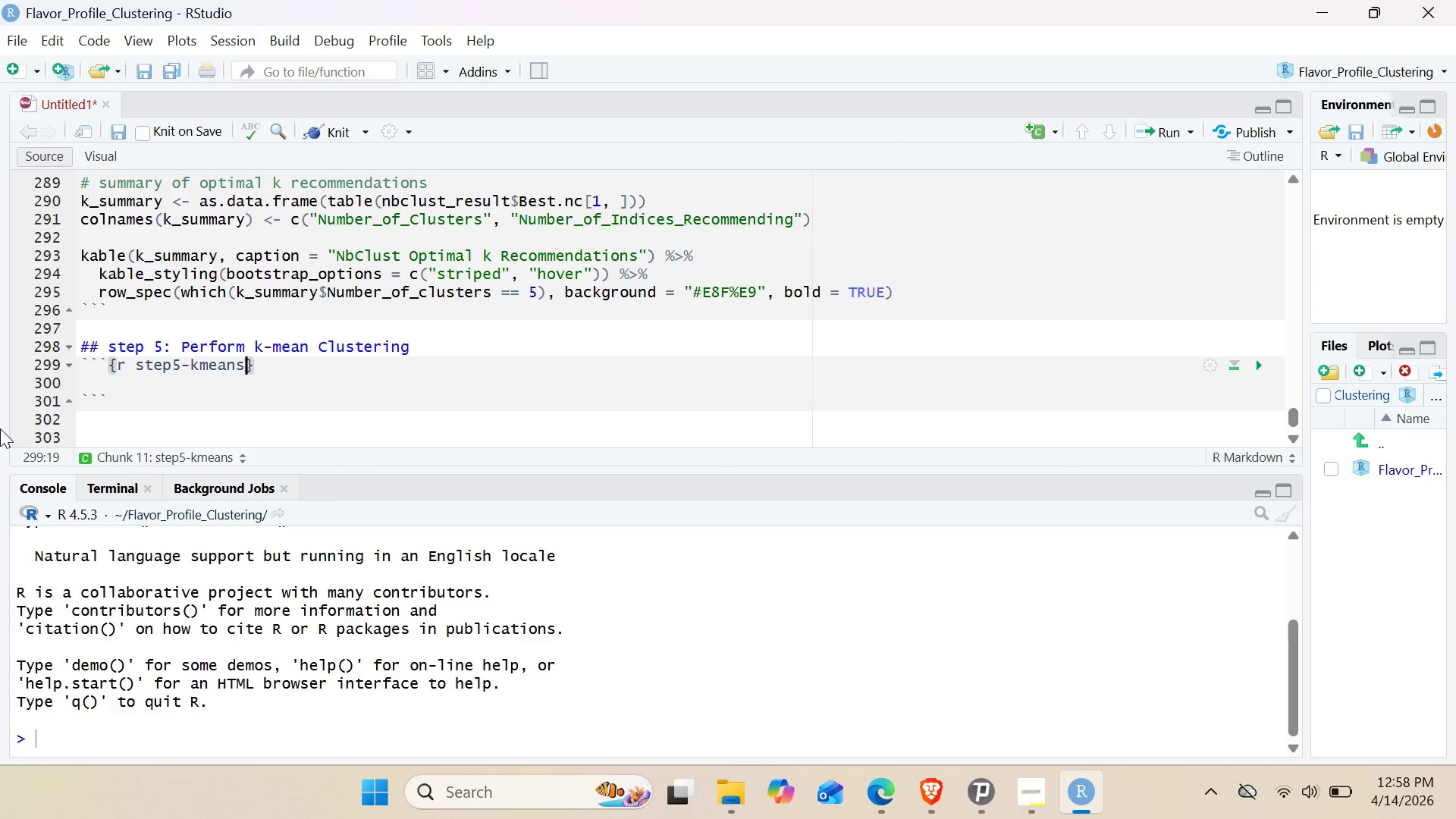 
wait(55.17)
 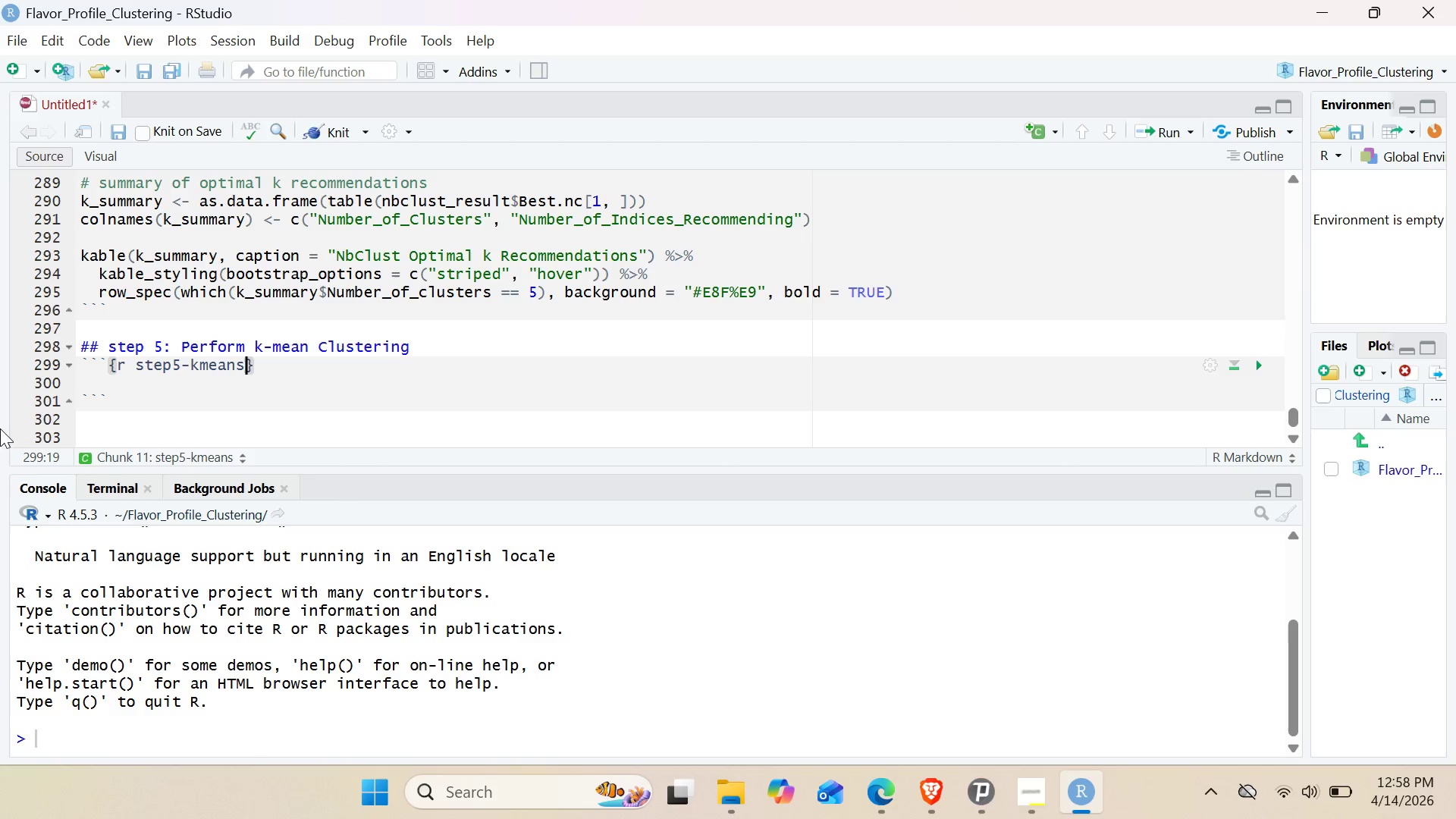 
key(ArrowRight)
 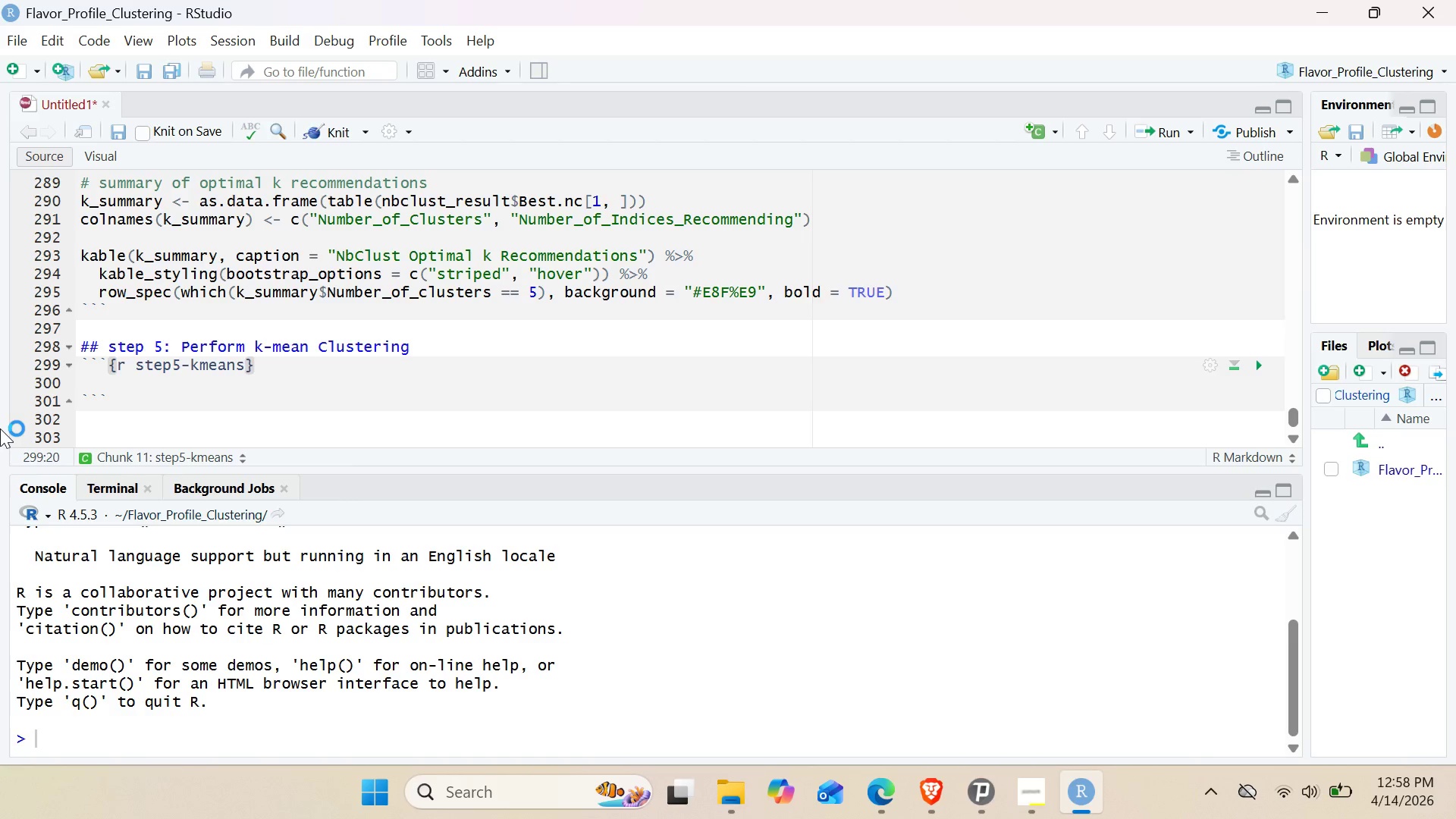 
key(Enter)
 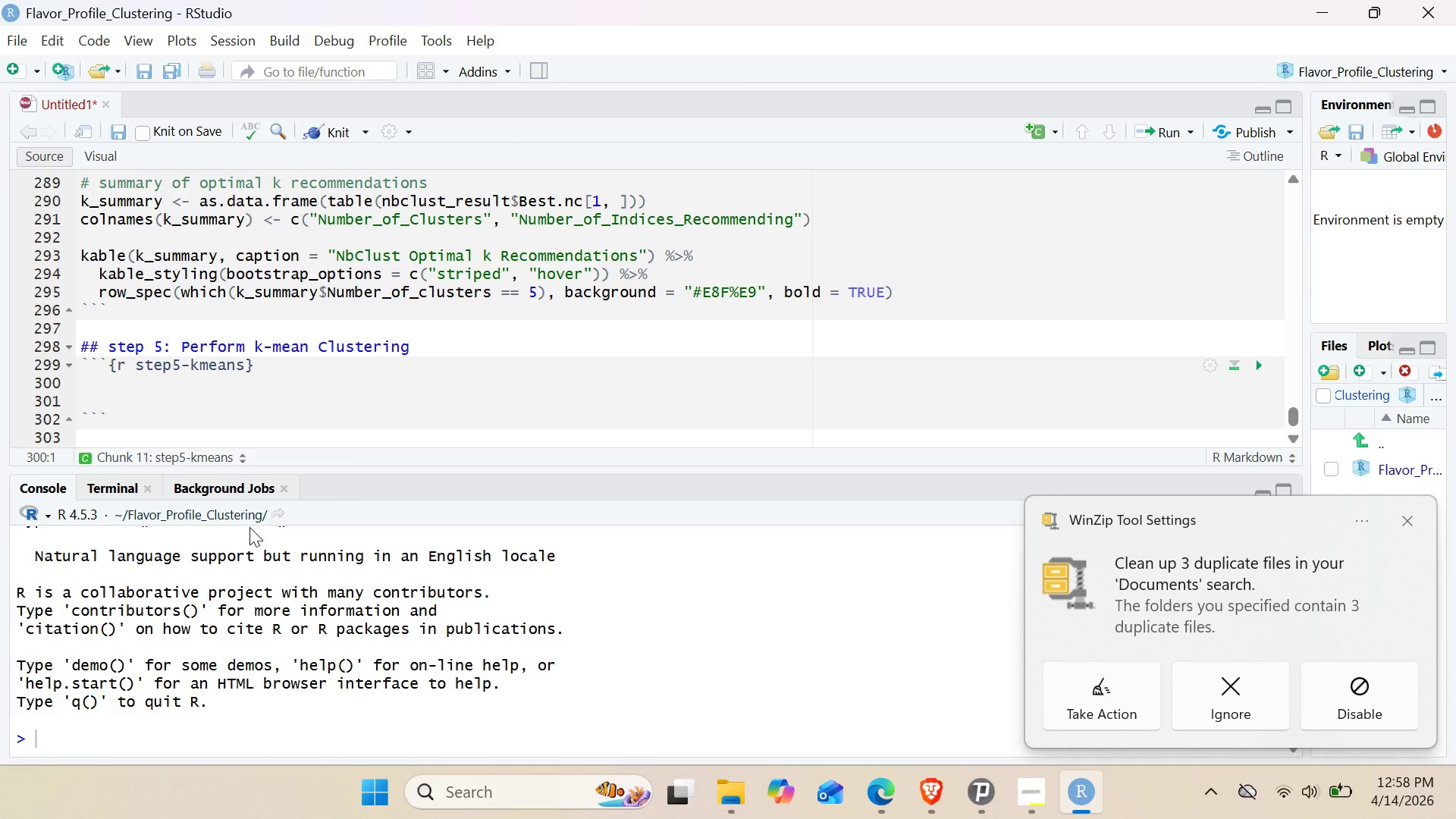 
wait(7.49)
 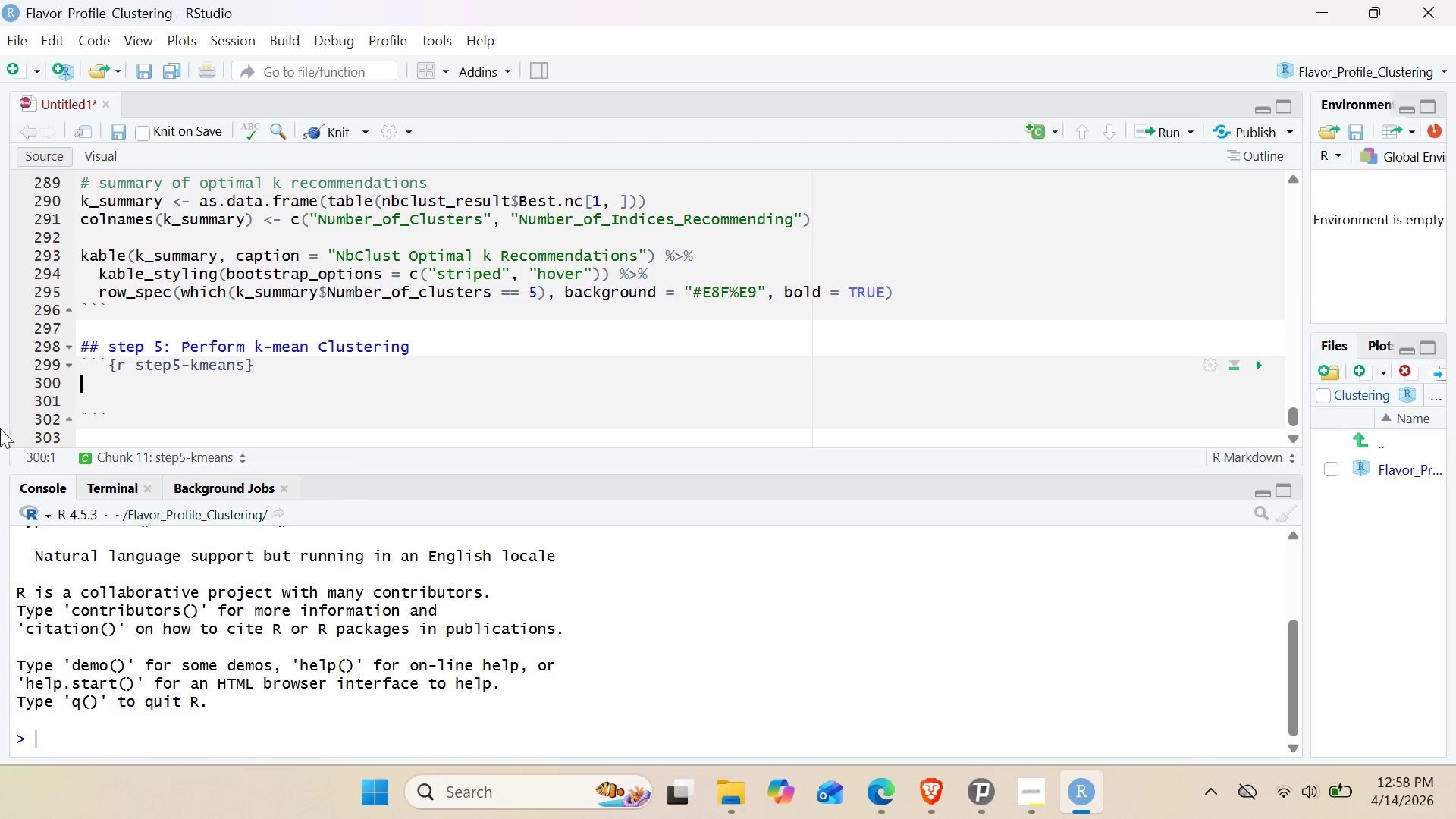 
left_click([1255, 717])
 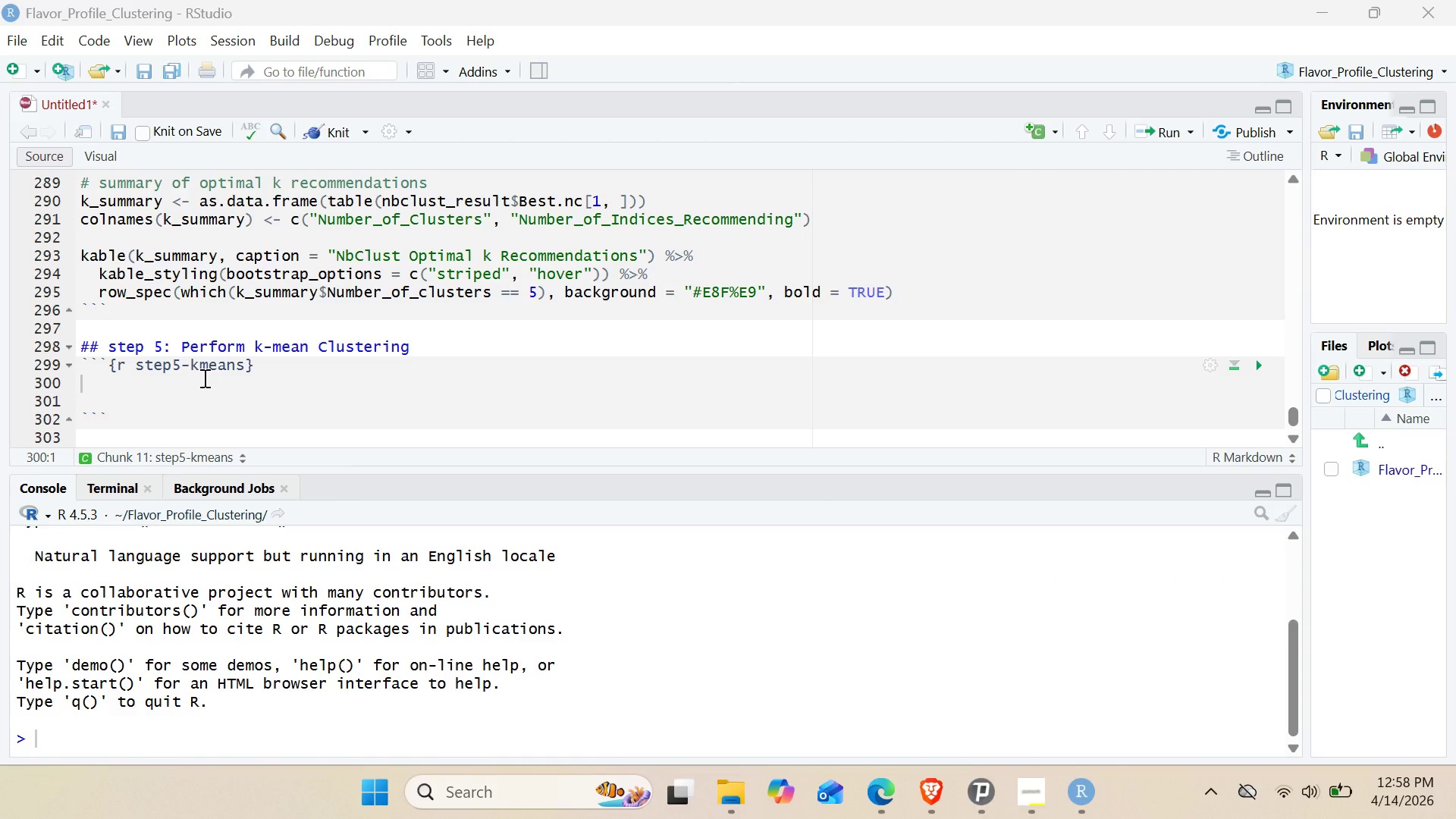 
type(# SET OPTimal k = 5)
 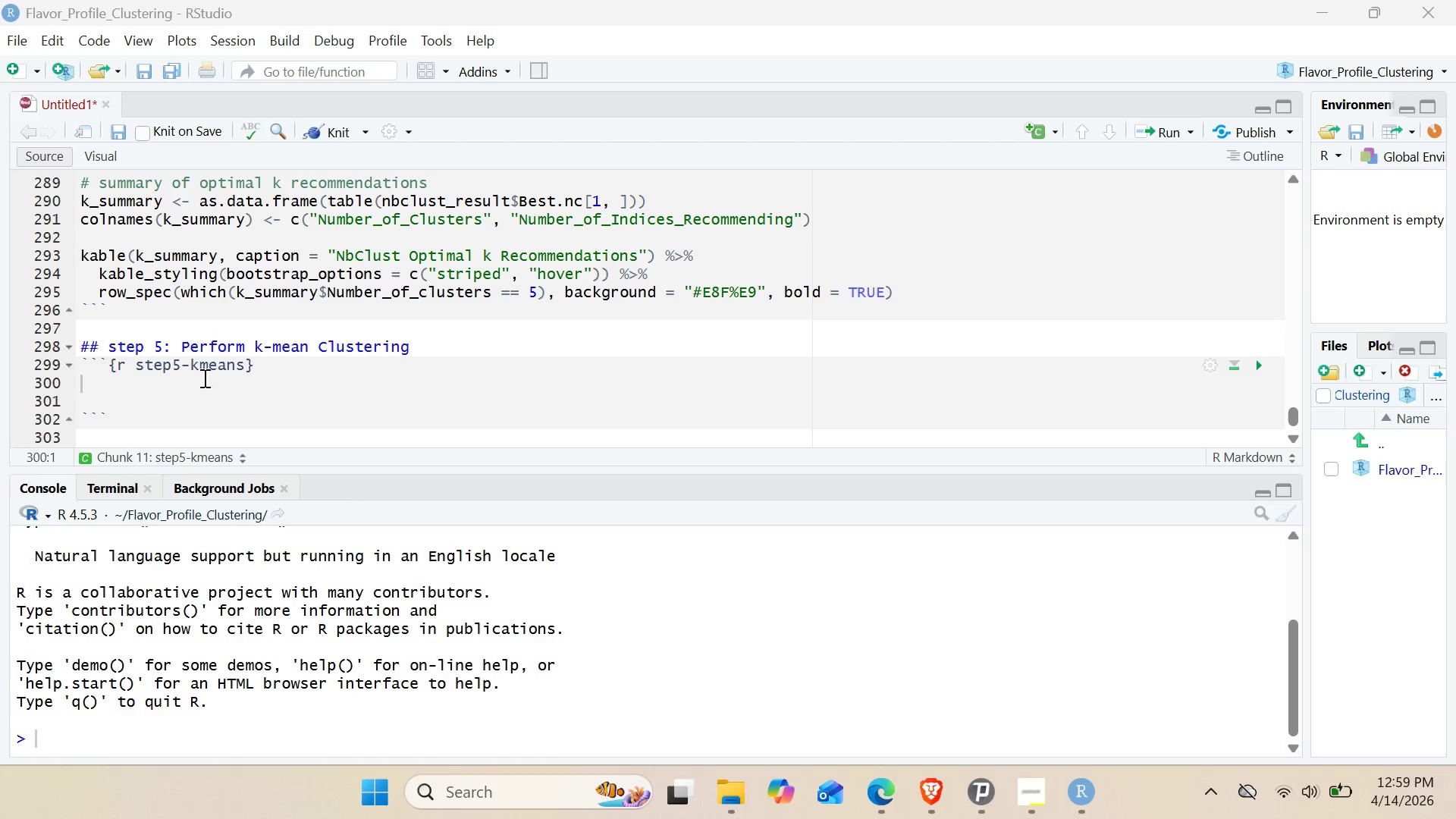 
left_click([199, 389])
 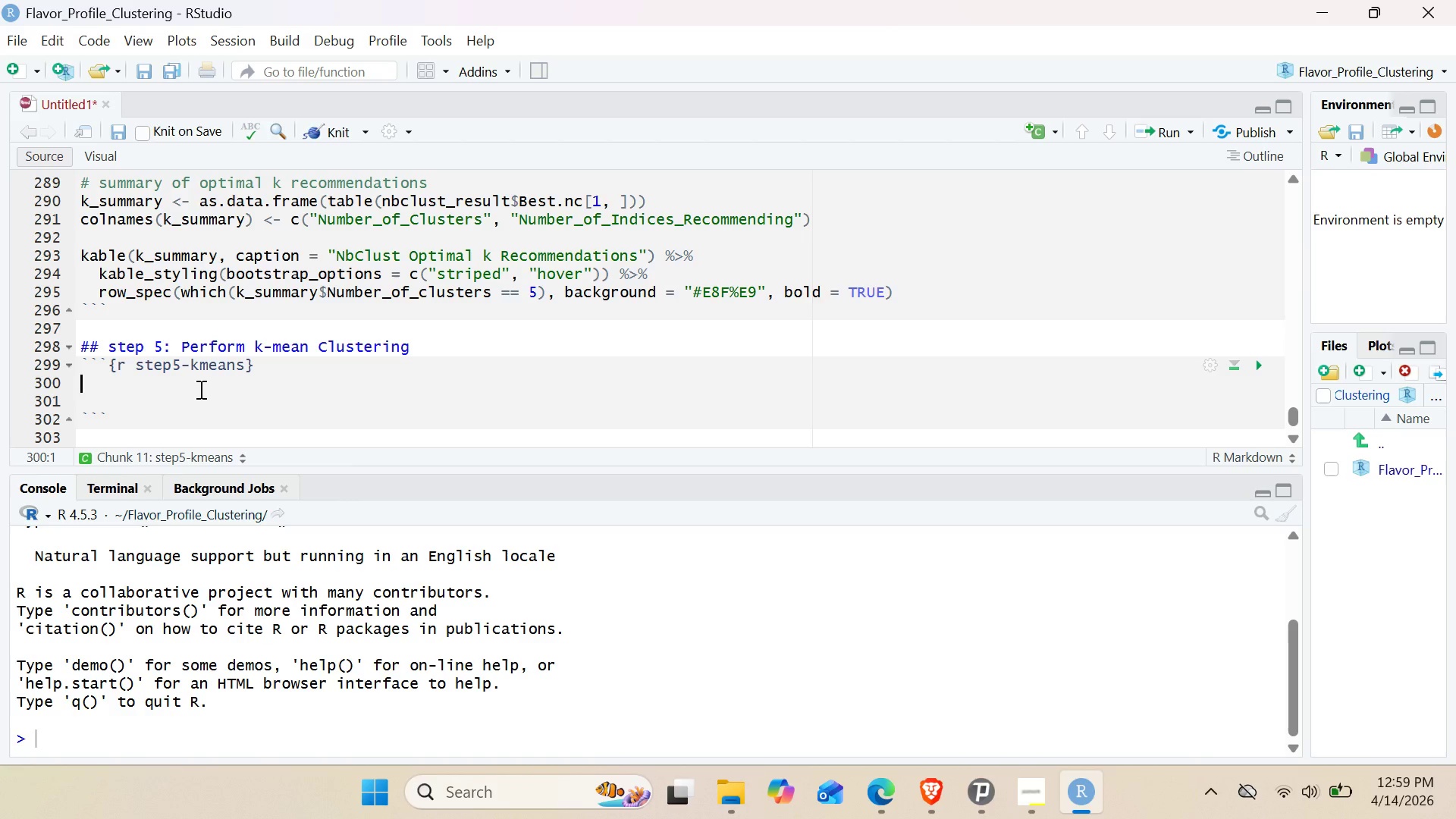 
hold_key(key=ShiftRight, duration=0.38)
 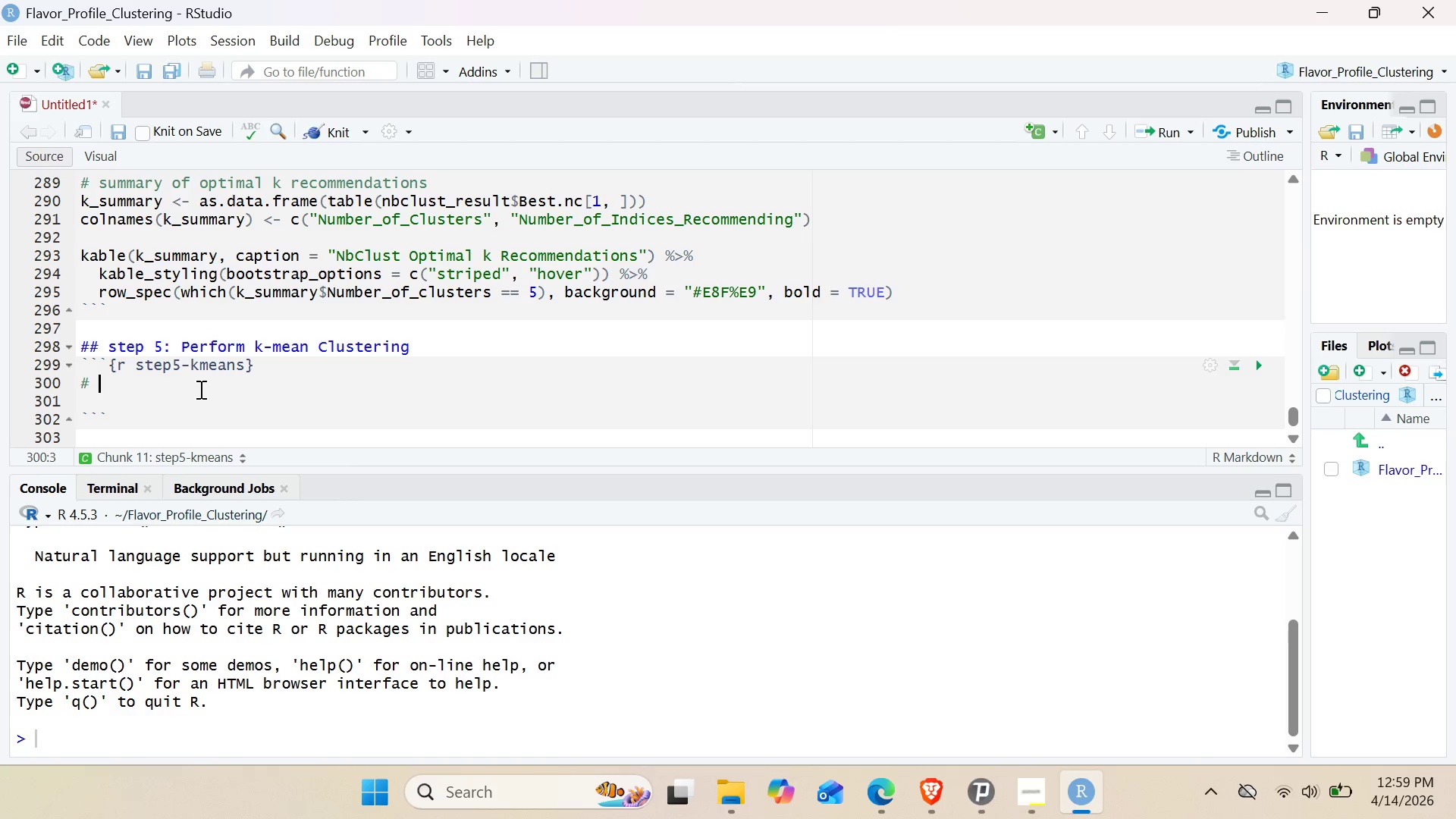 
type(3 t optimal k = 5)
 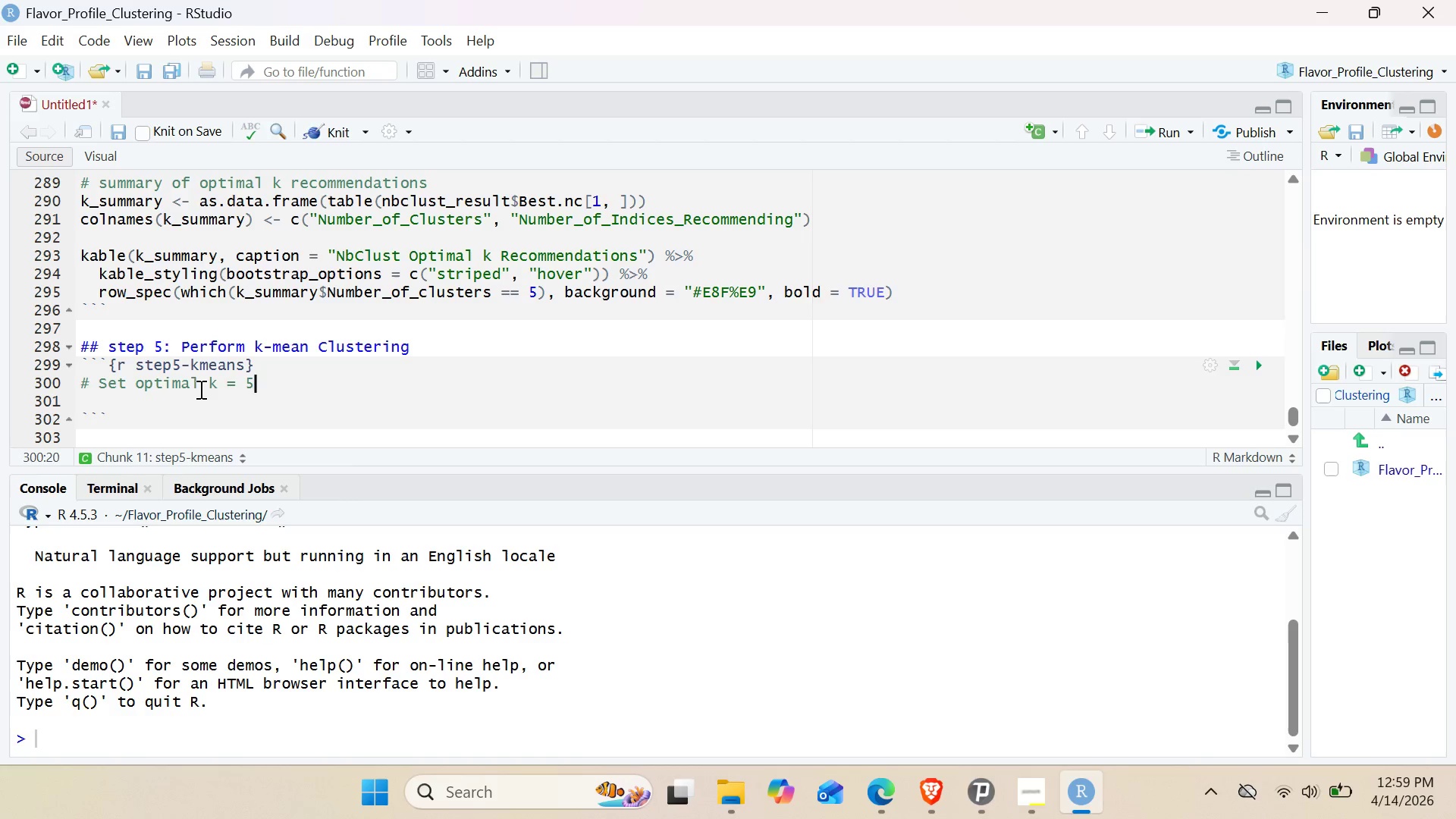 
hold_key(key=S, duration=0.36)
 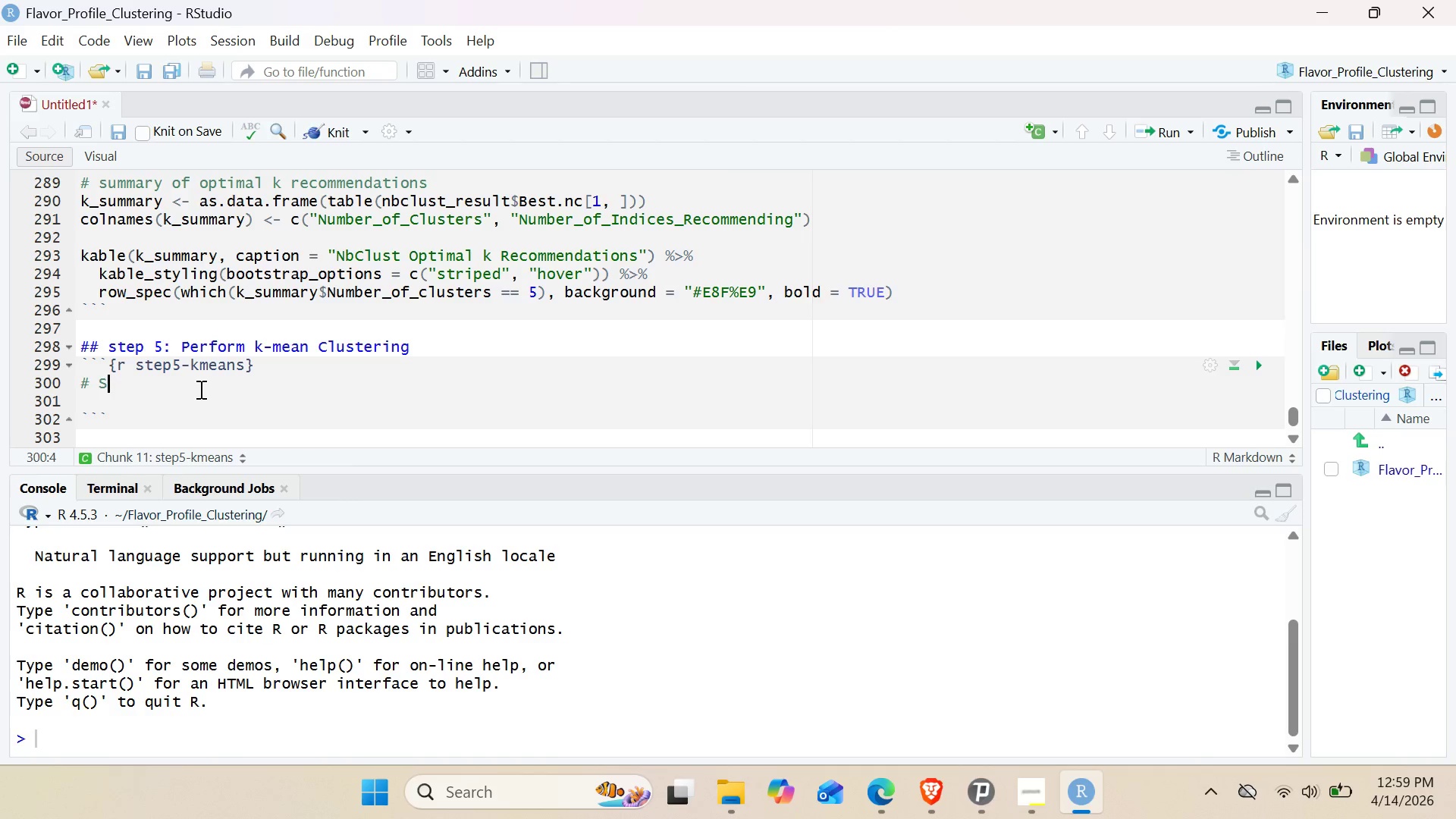 
hold_key(key=E, duration=0.33)
 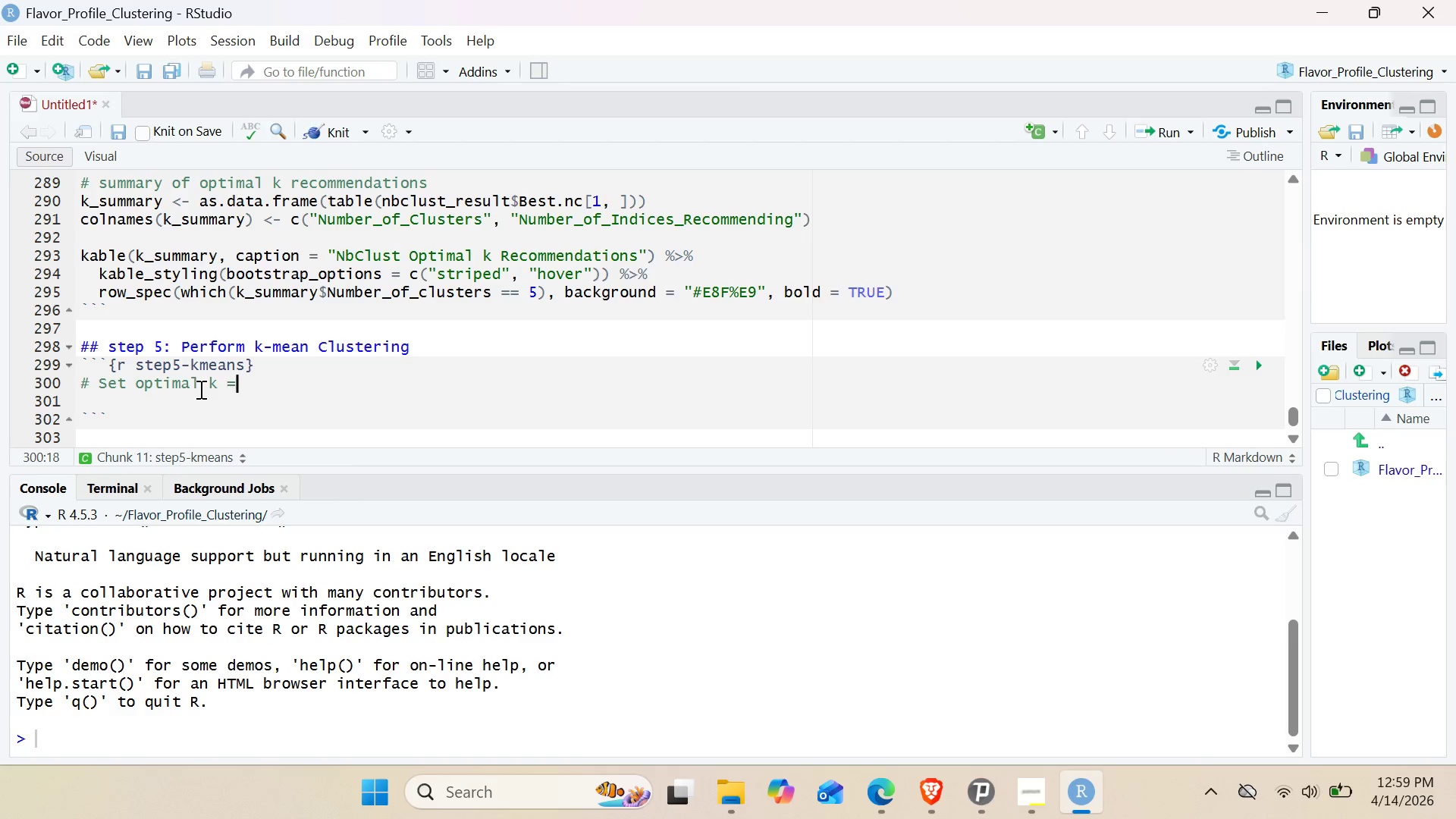 
key(Enter)
 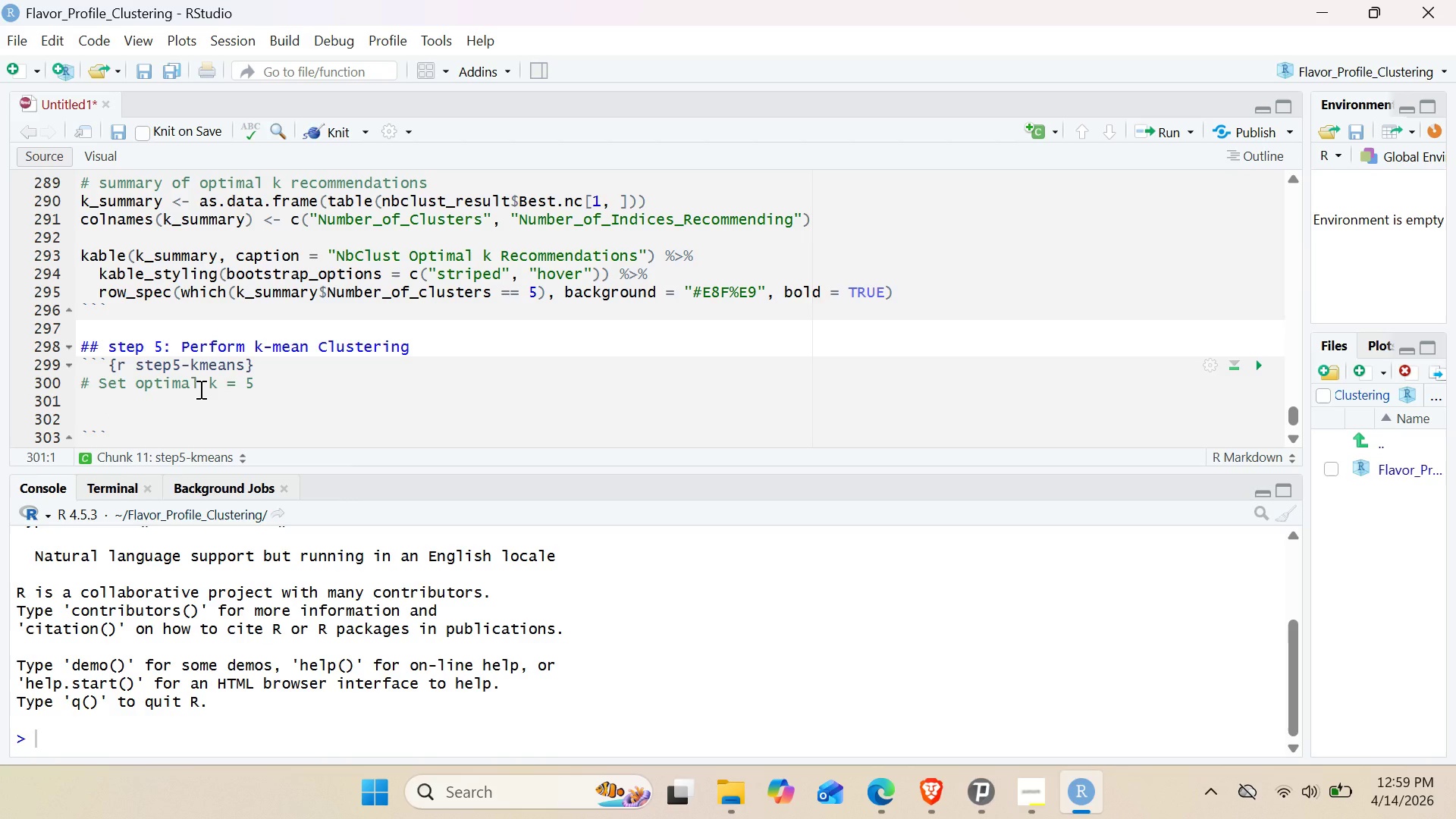 
type(set)
 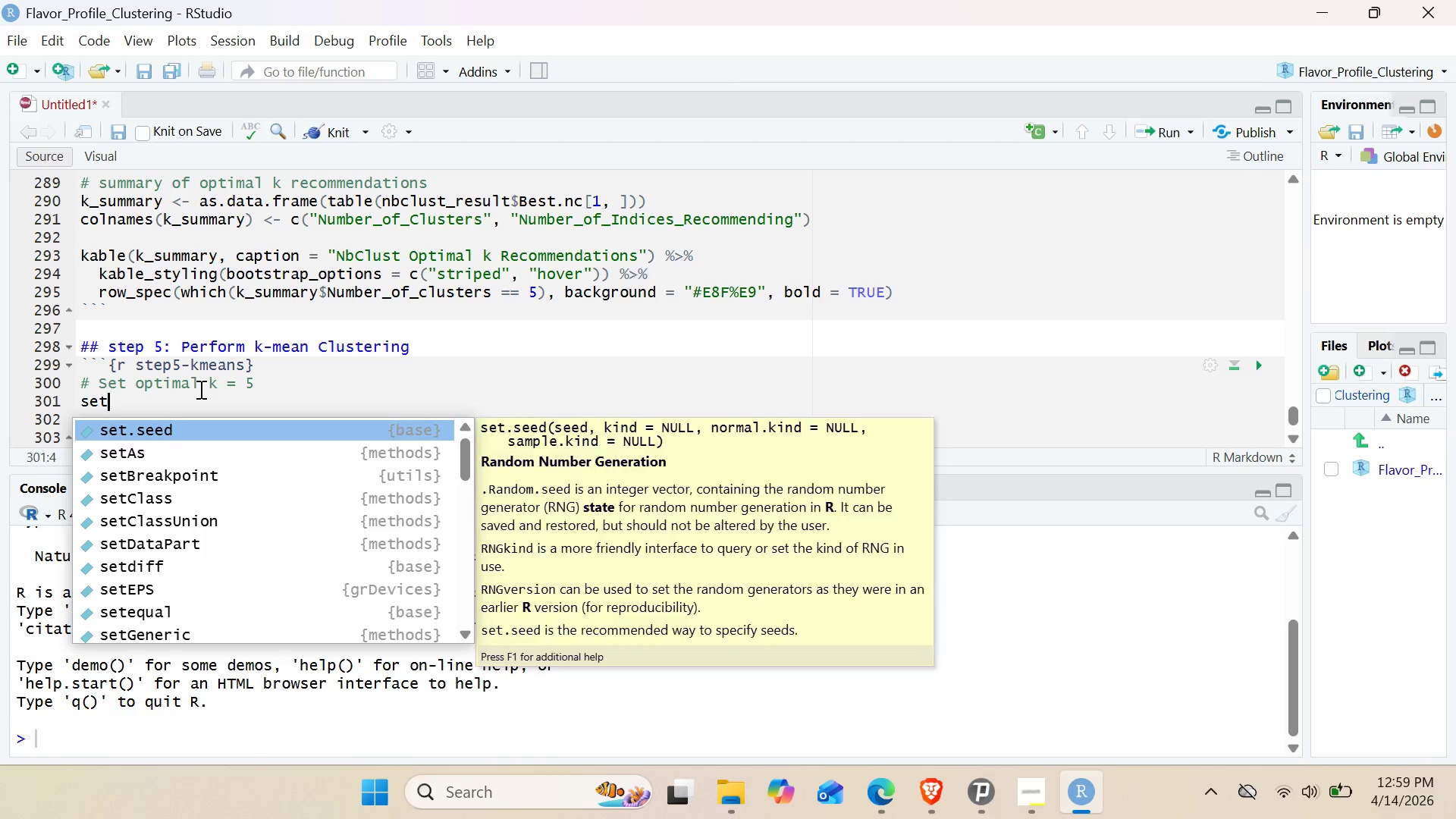 
key(Enter)
 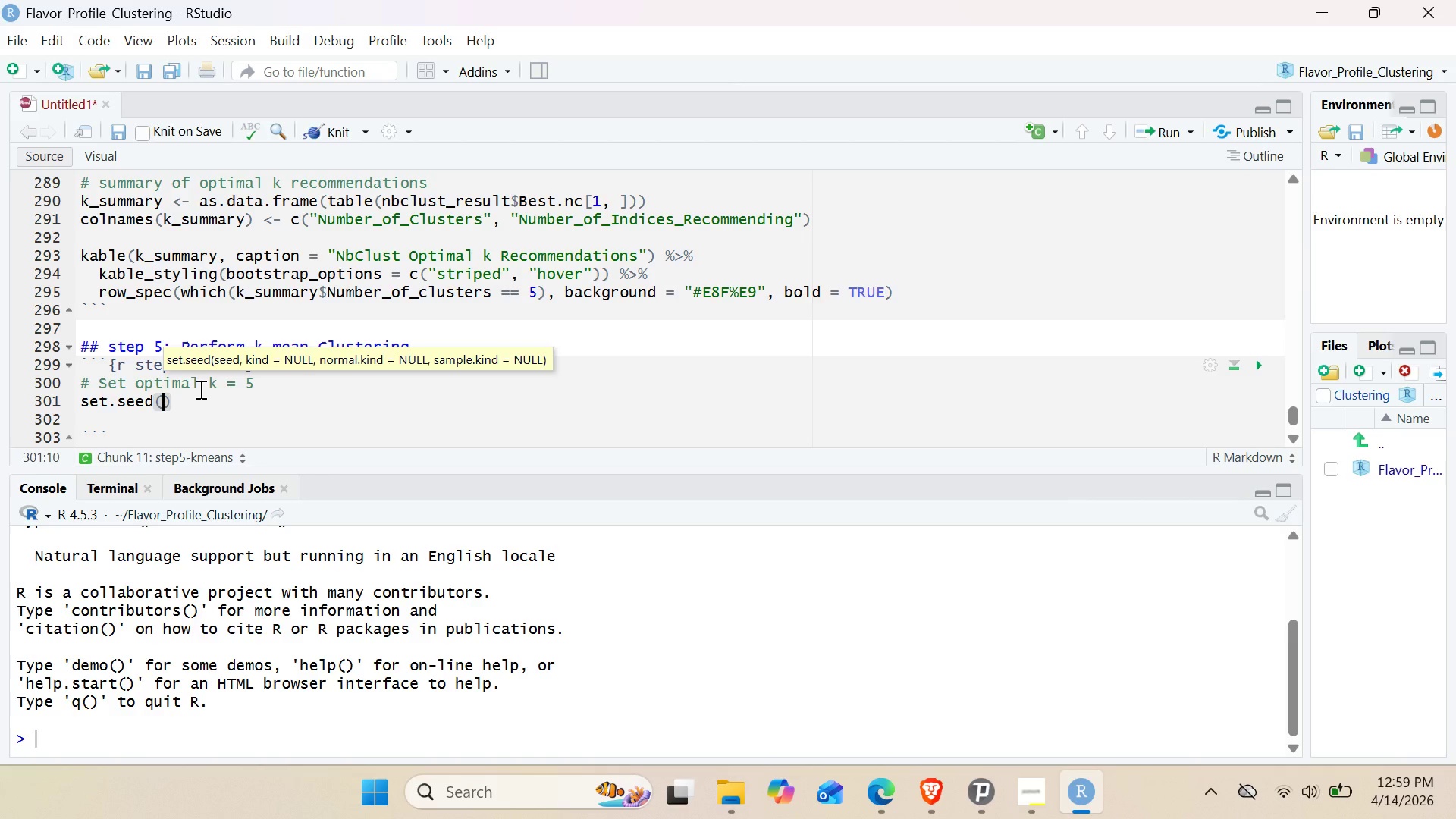 
type(2026)
 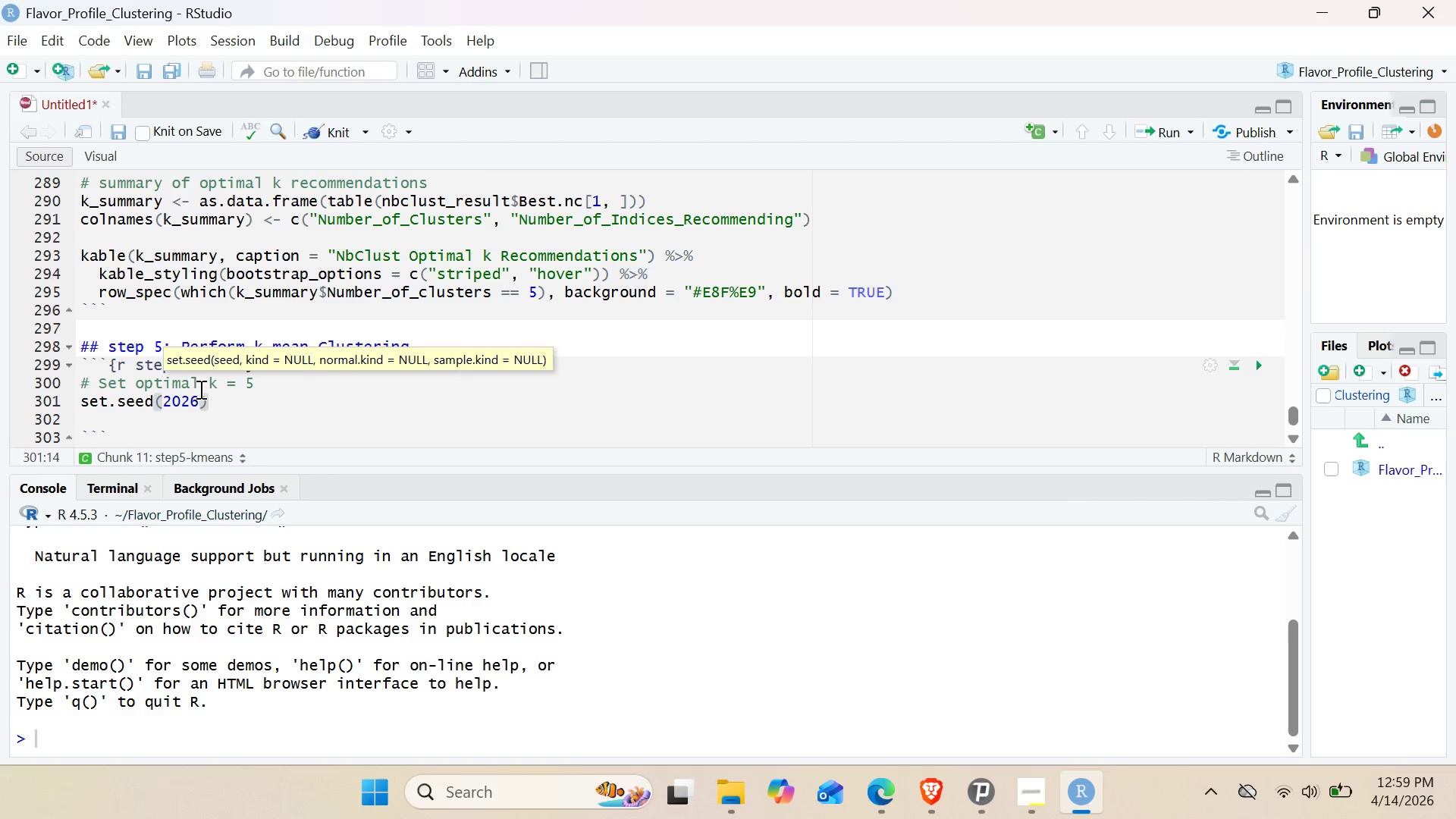 
key(ArrowRight)
 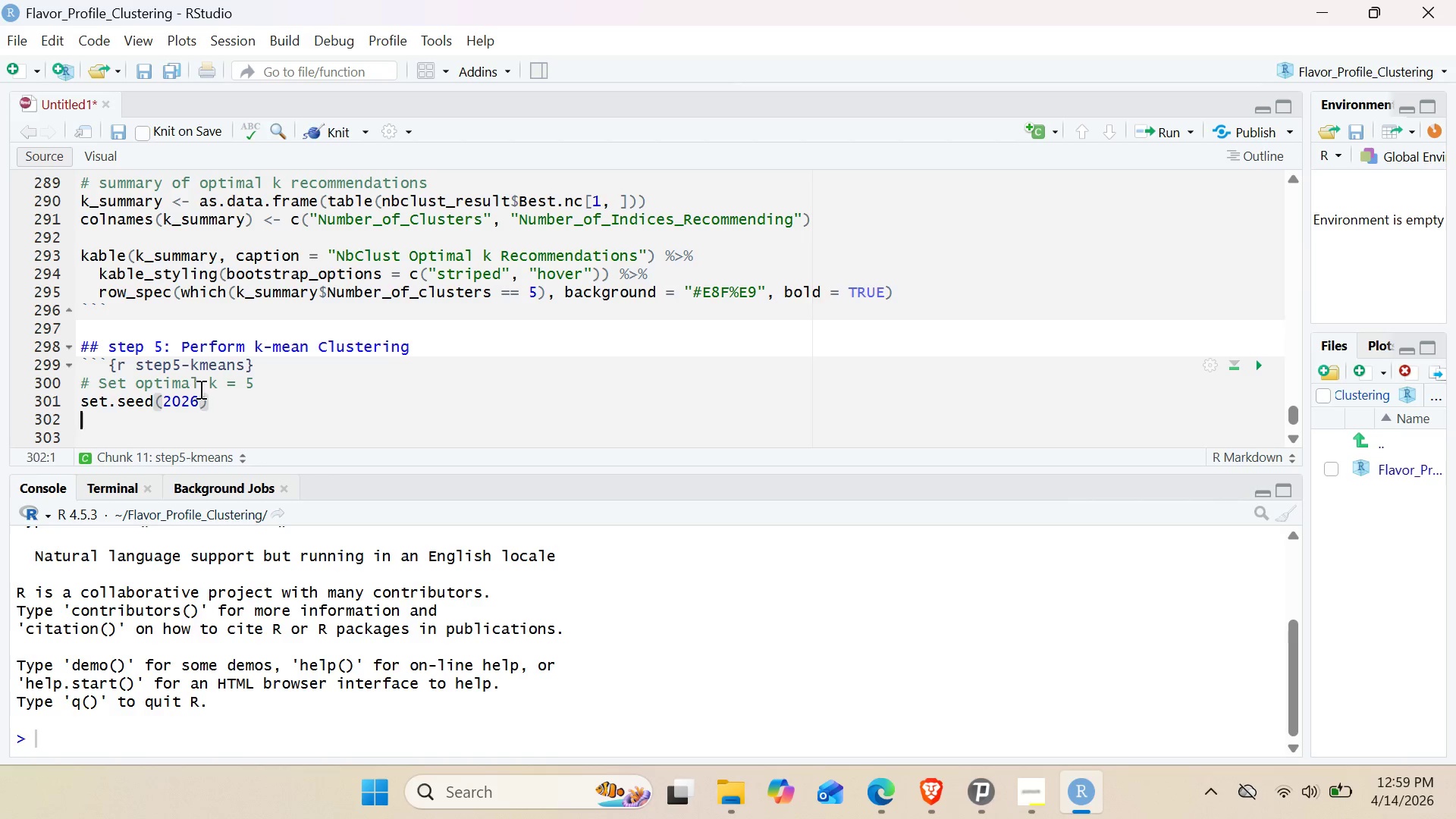 
key(Enter)
 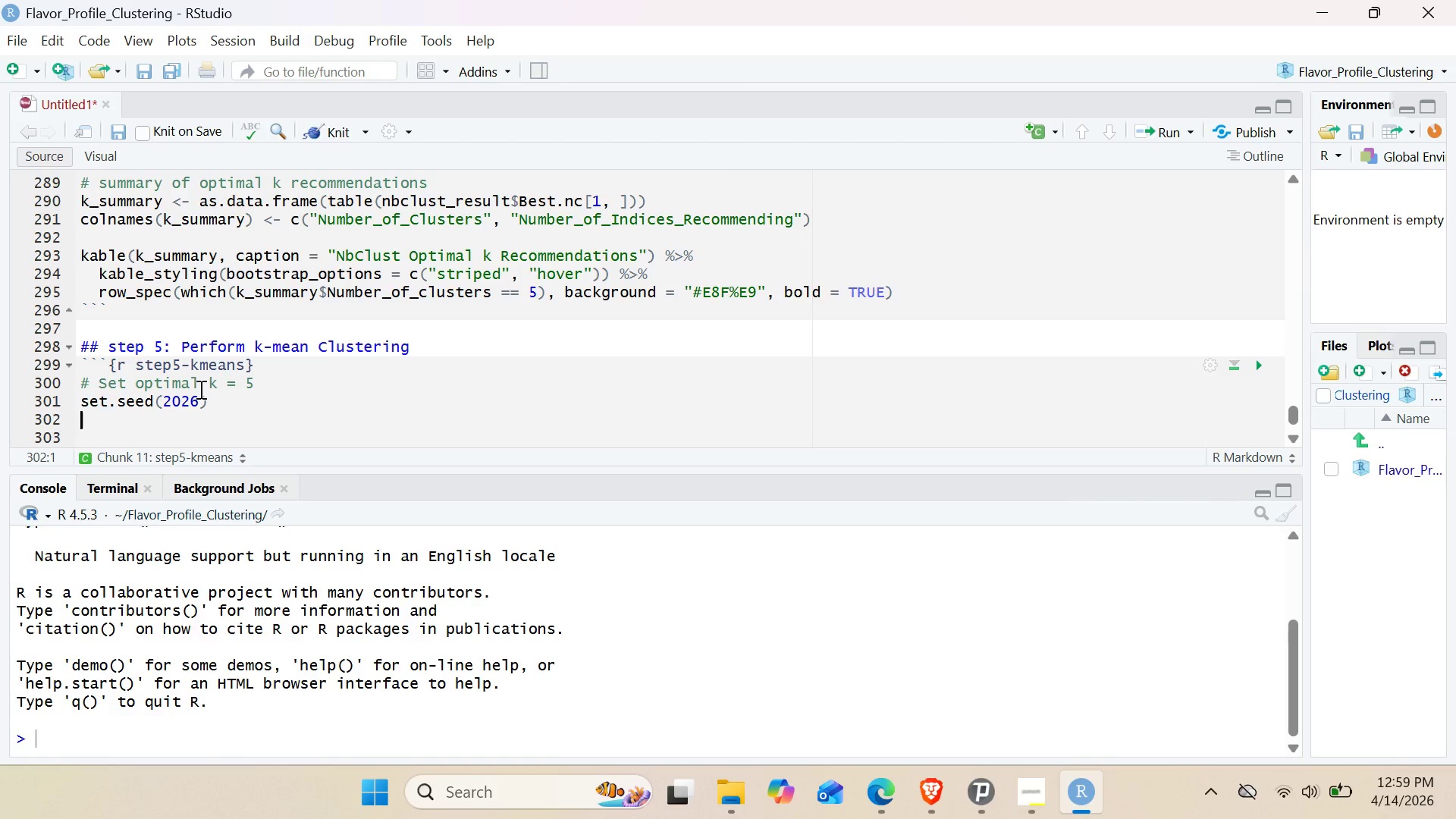 
key(K)
 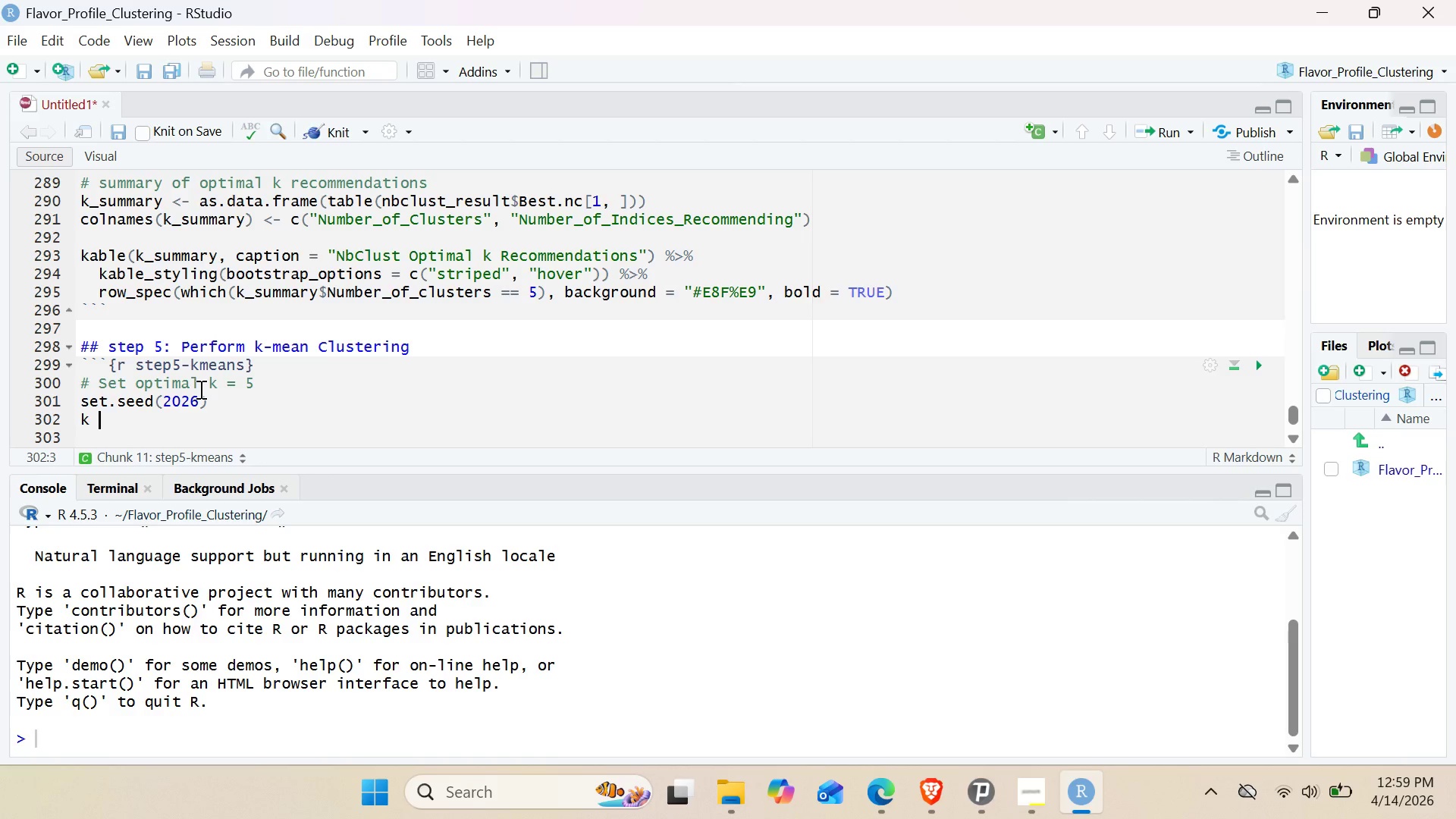 
key(Space)
 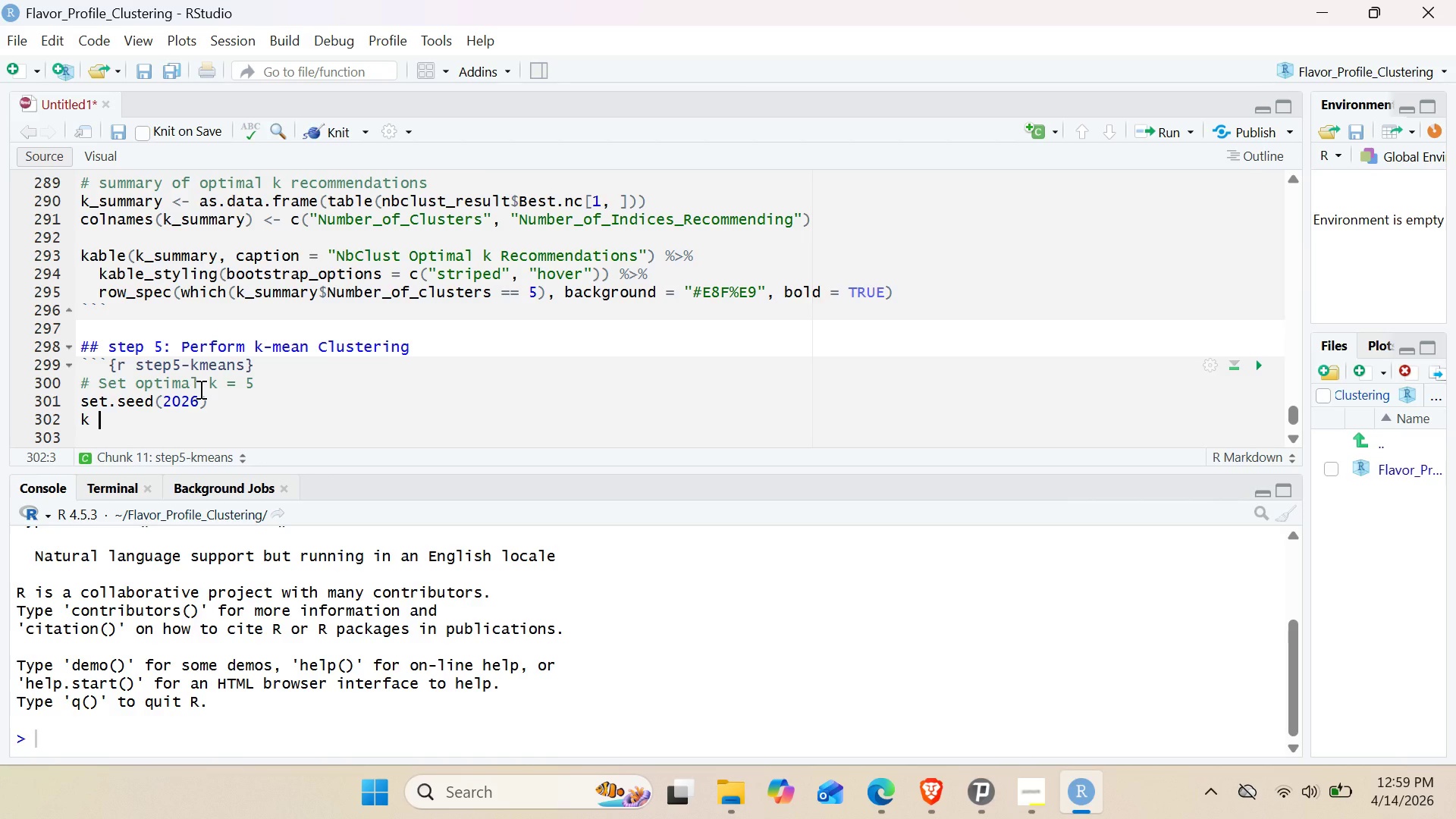 
key(Shift+Comma)
 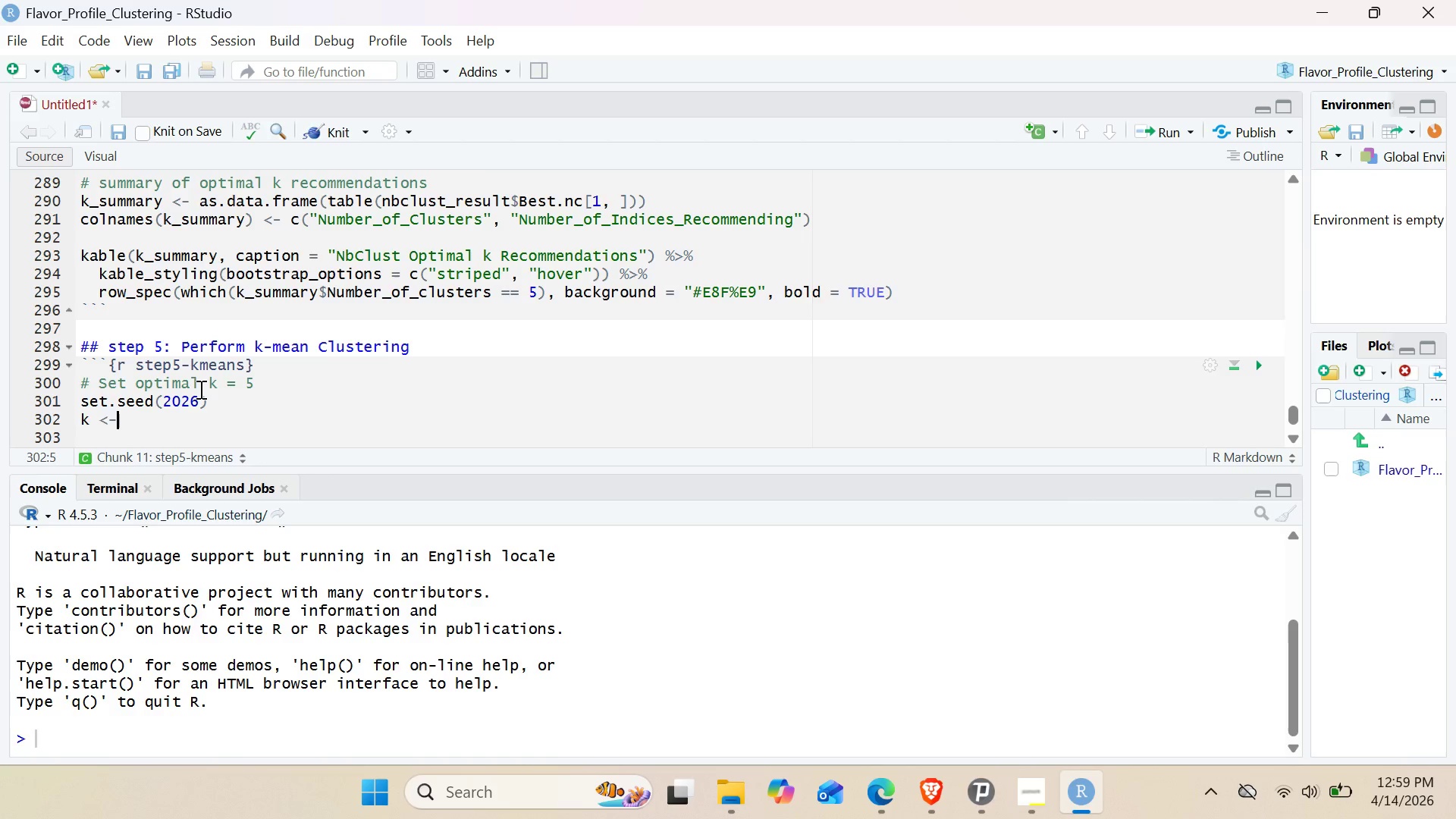 
key(Minus)
 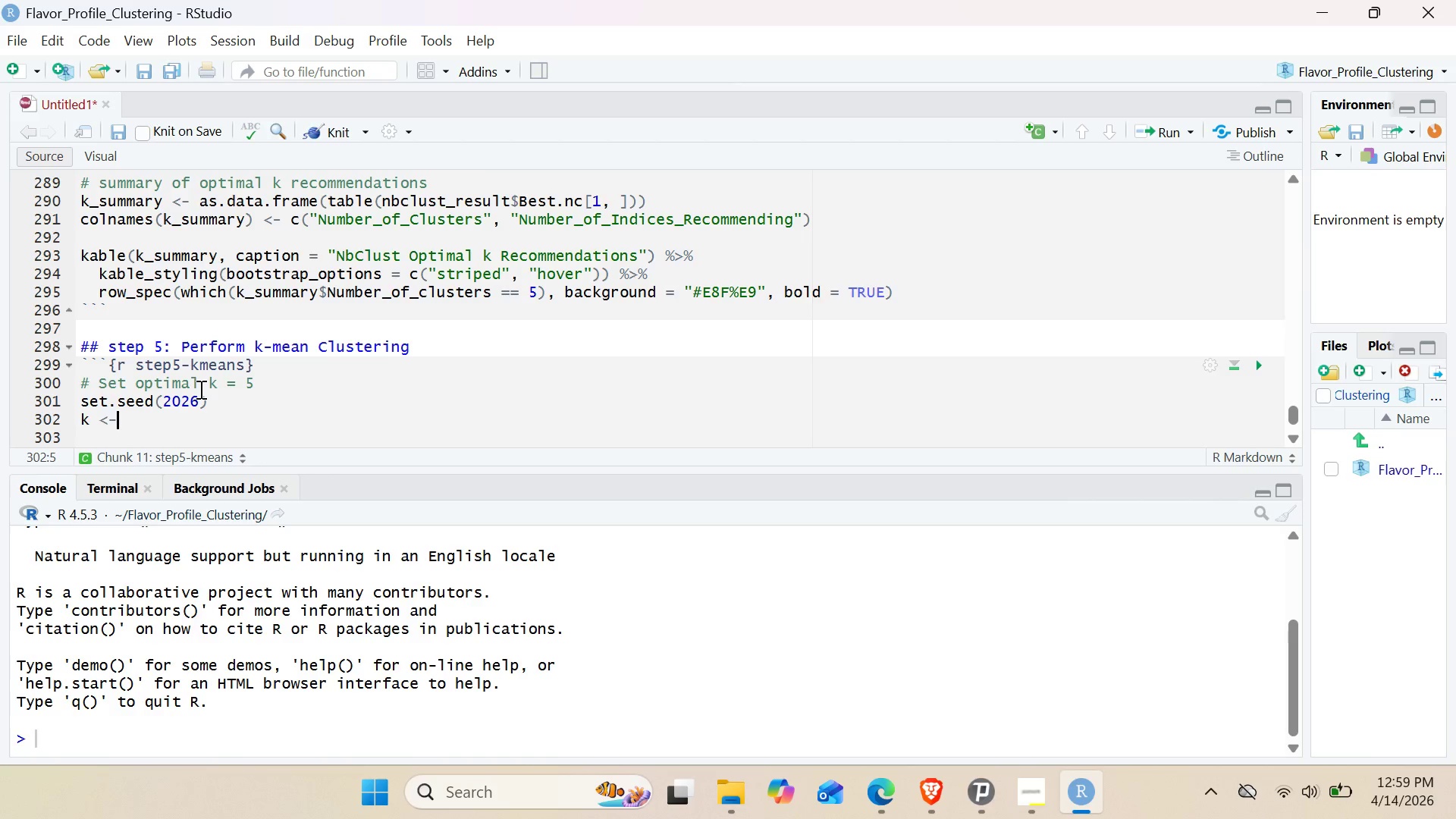 
key(Space)
 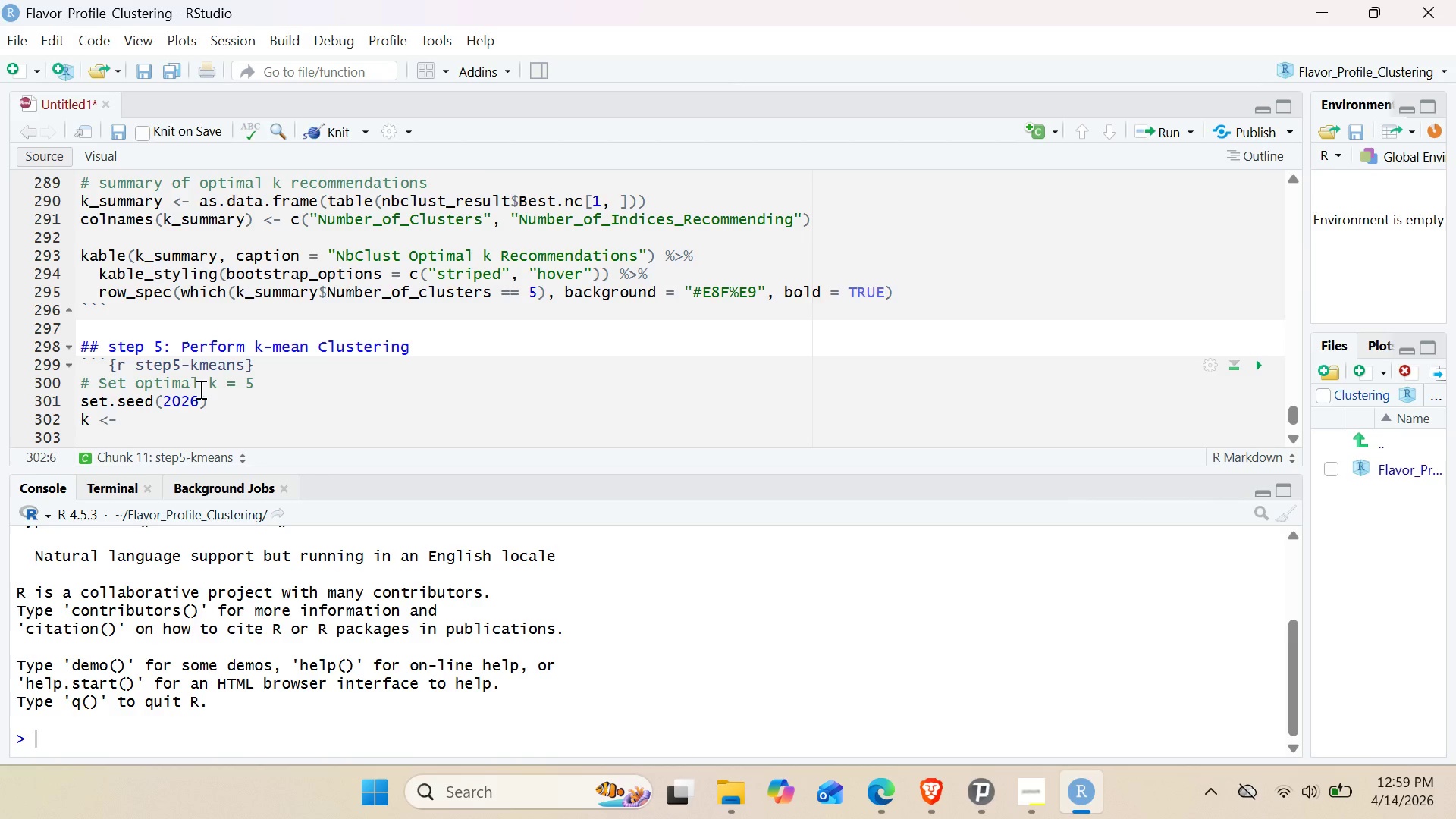 
key(5)
 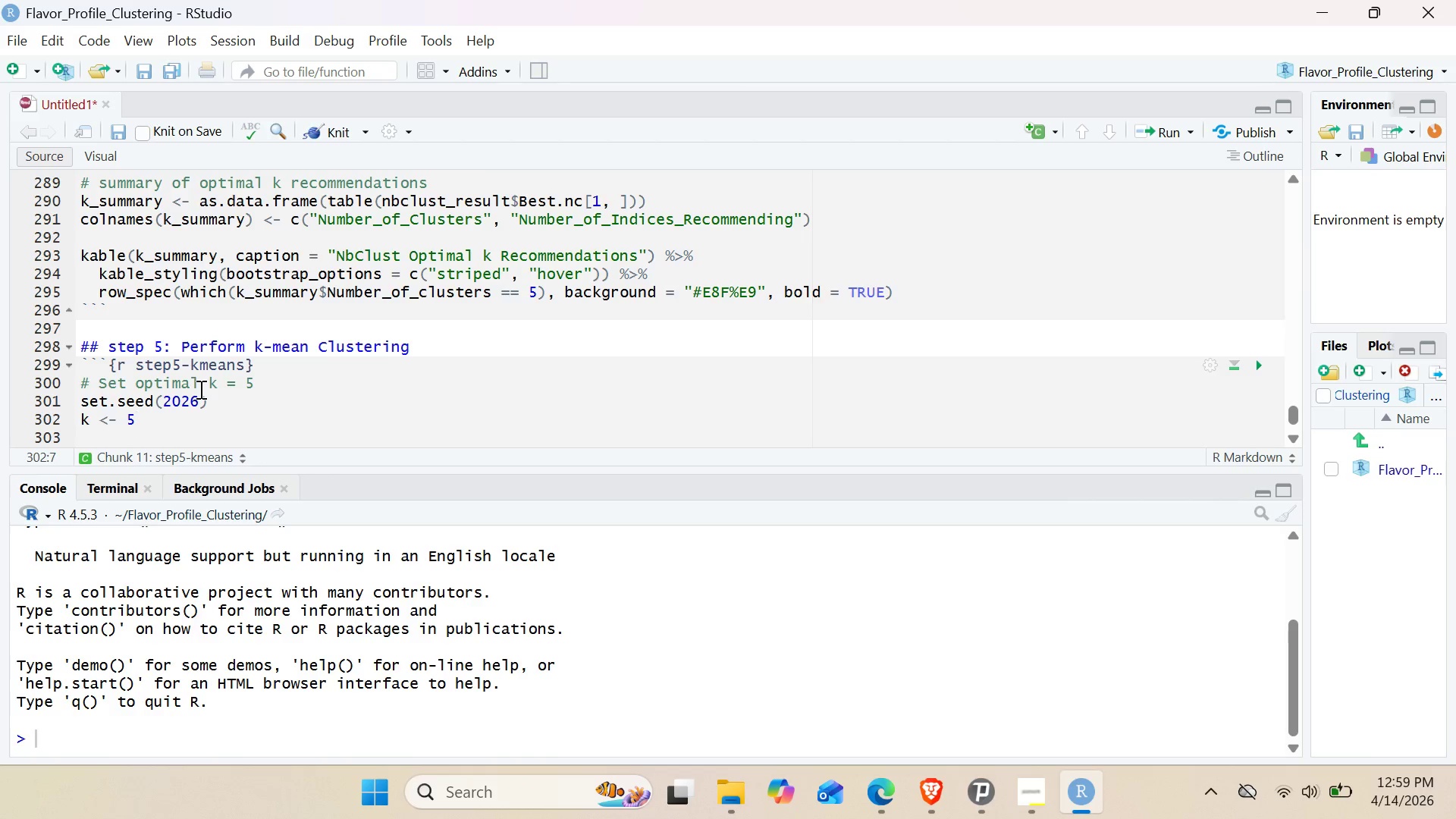 
key(Enter)
 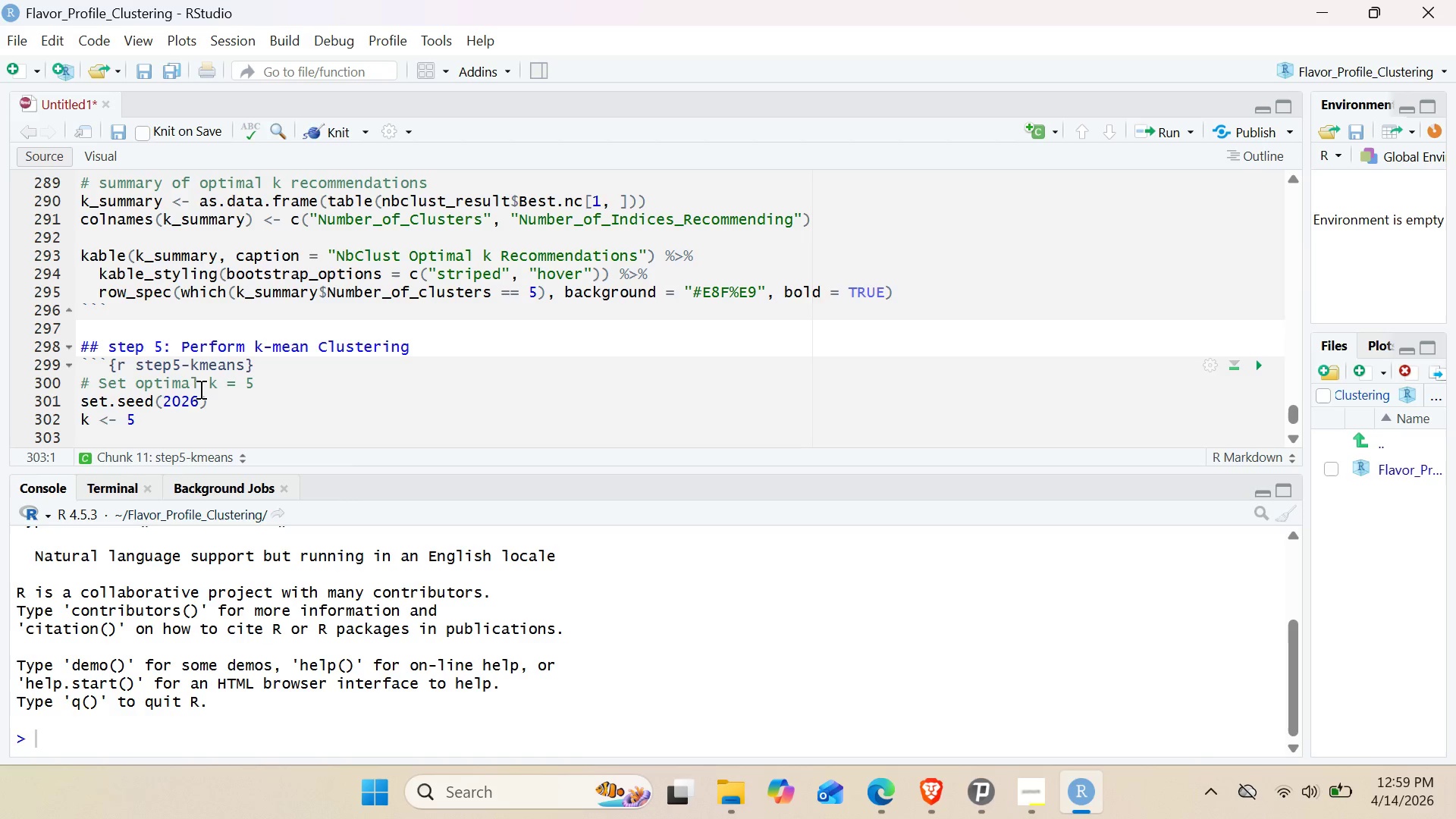 
wait(5.14)
 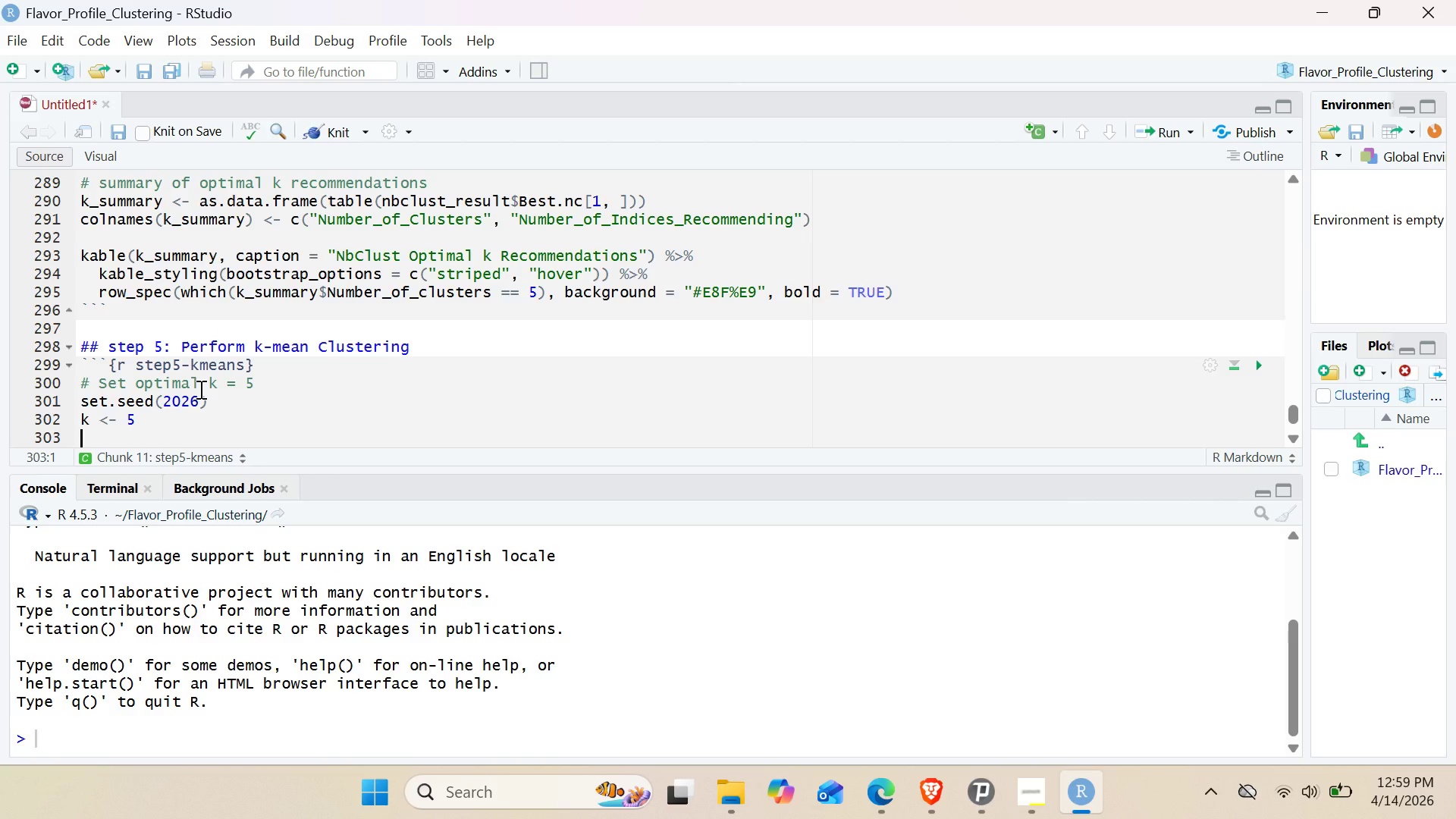 
type(kmeans_result <- kmeans(SCALED)
 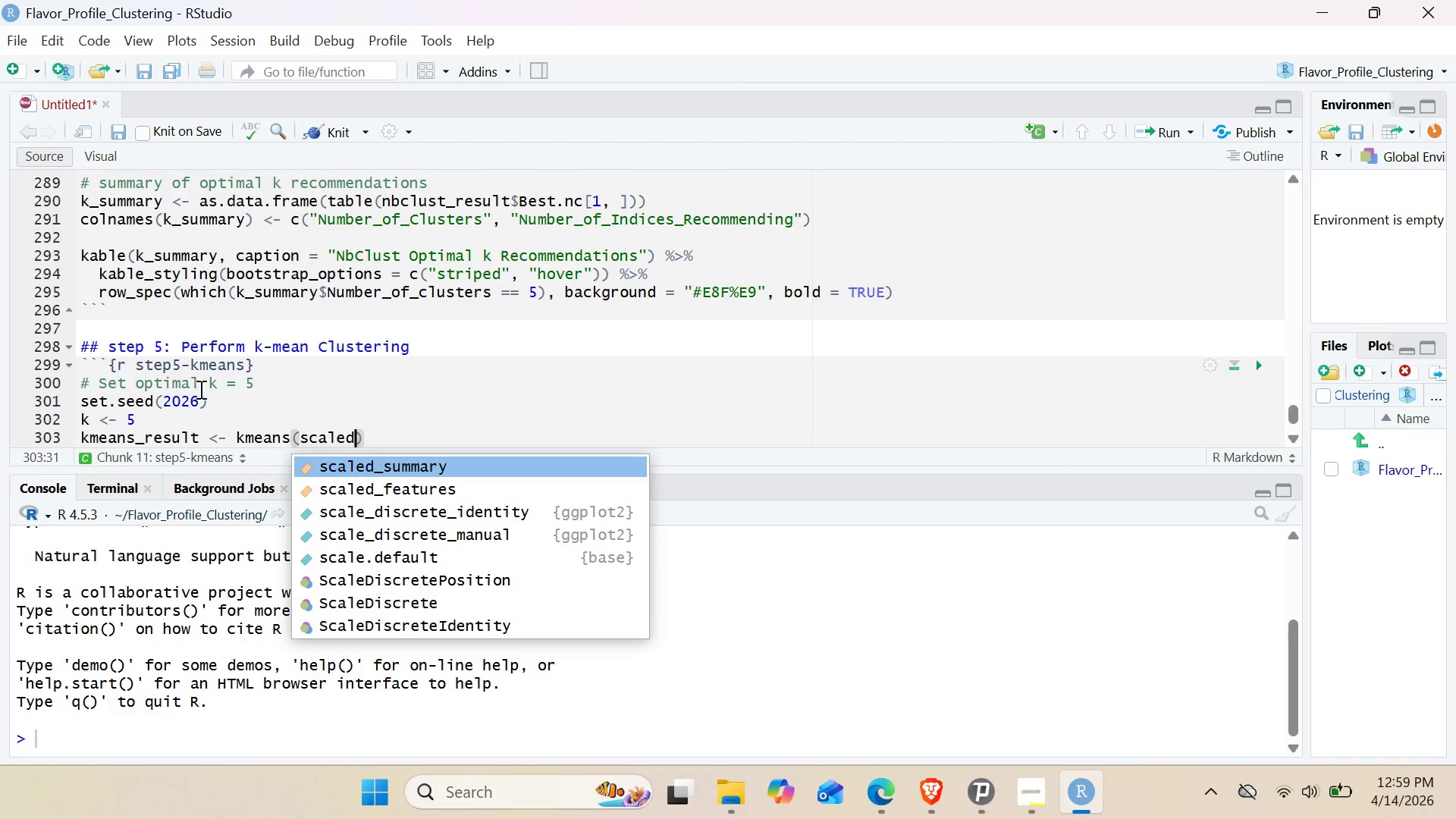 
type(_features, cn)
key(Backspace)
type(enters = k, nstart = 25, iter.max = 100)
 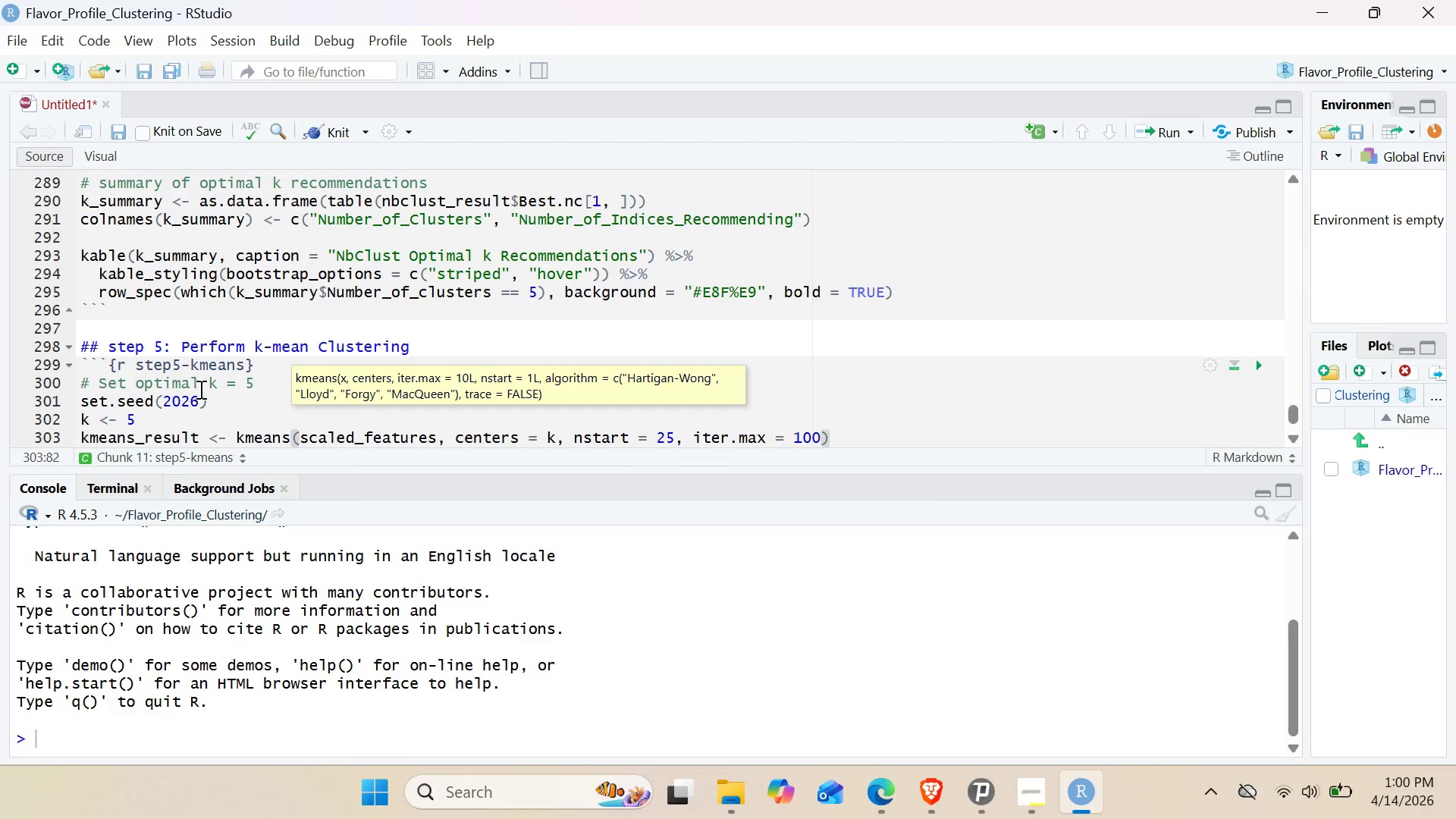 
key(ArrowRight)
 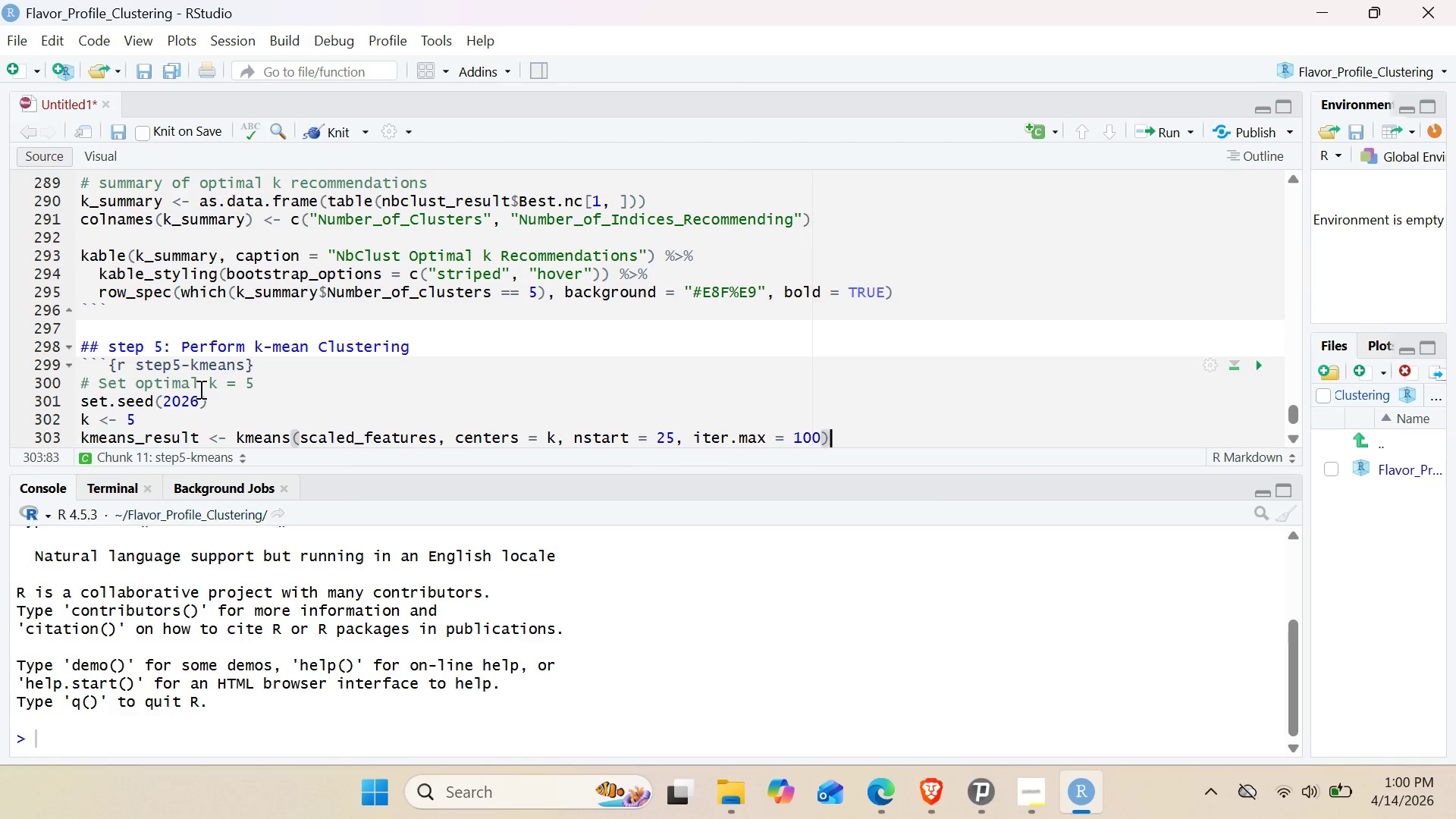 
key(Enter)
 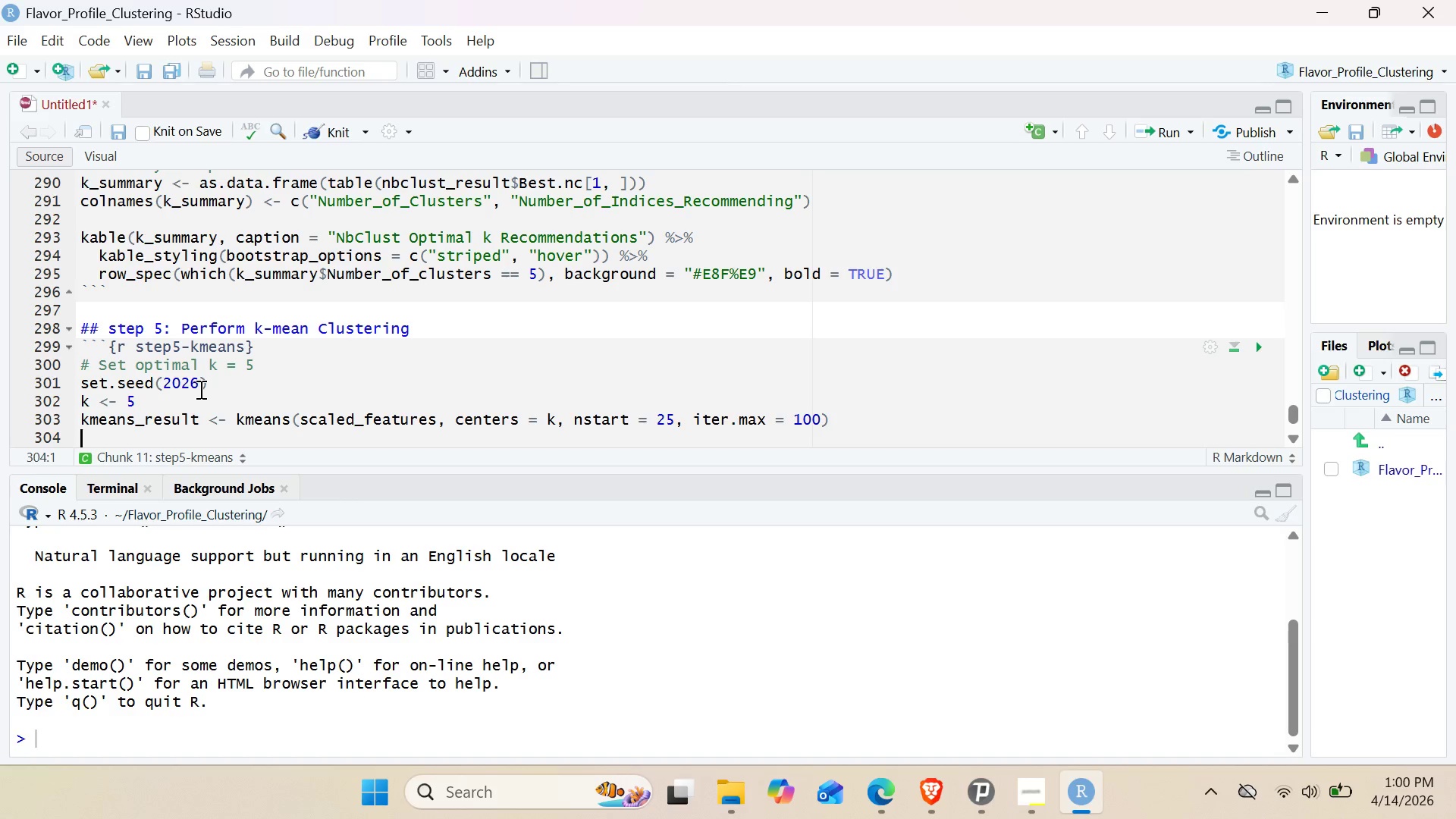 
key(Enter)
 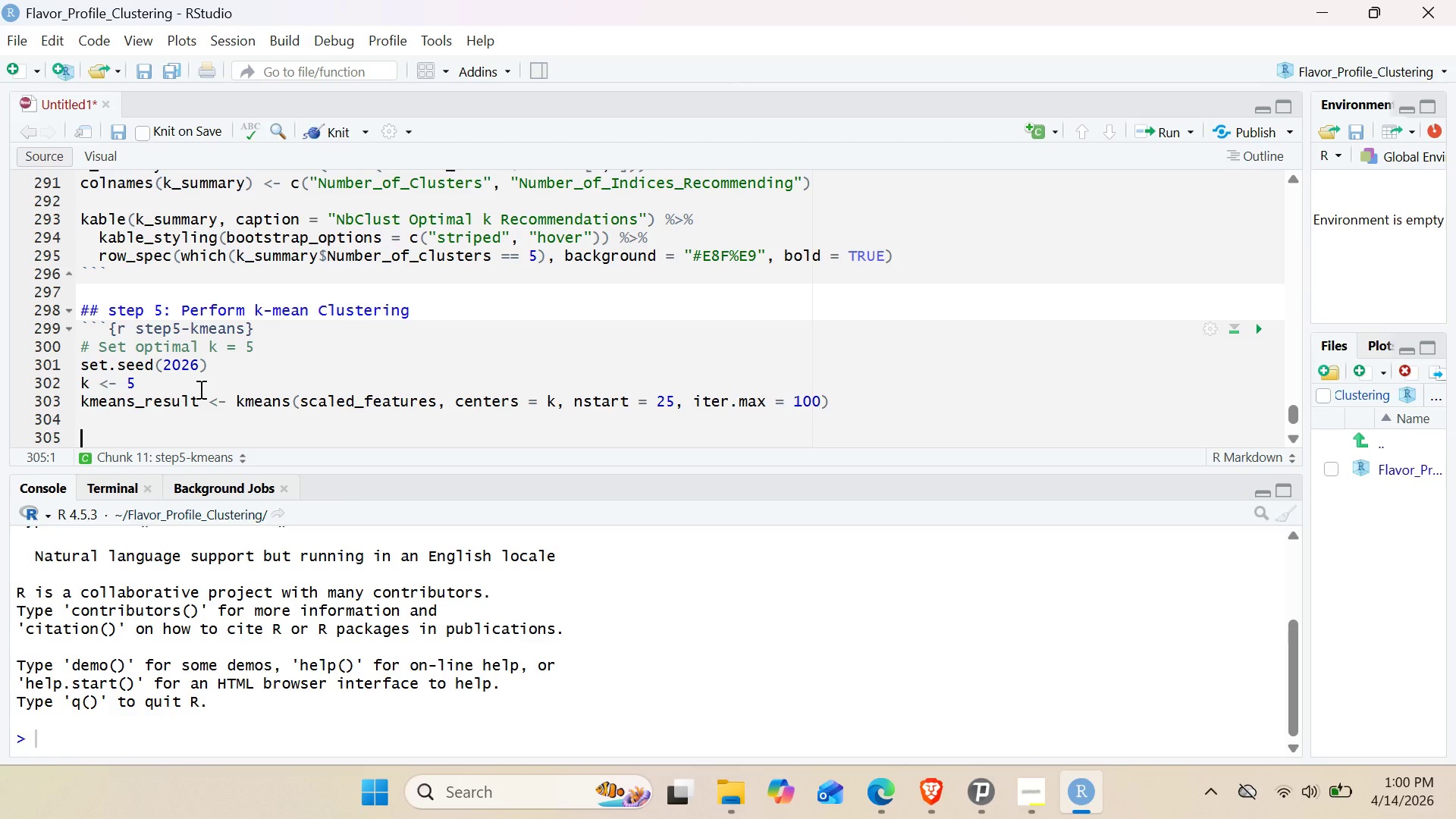 
type(# Add cluster assignments to original data)
 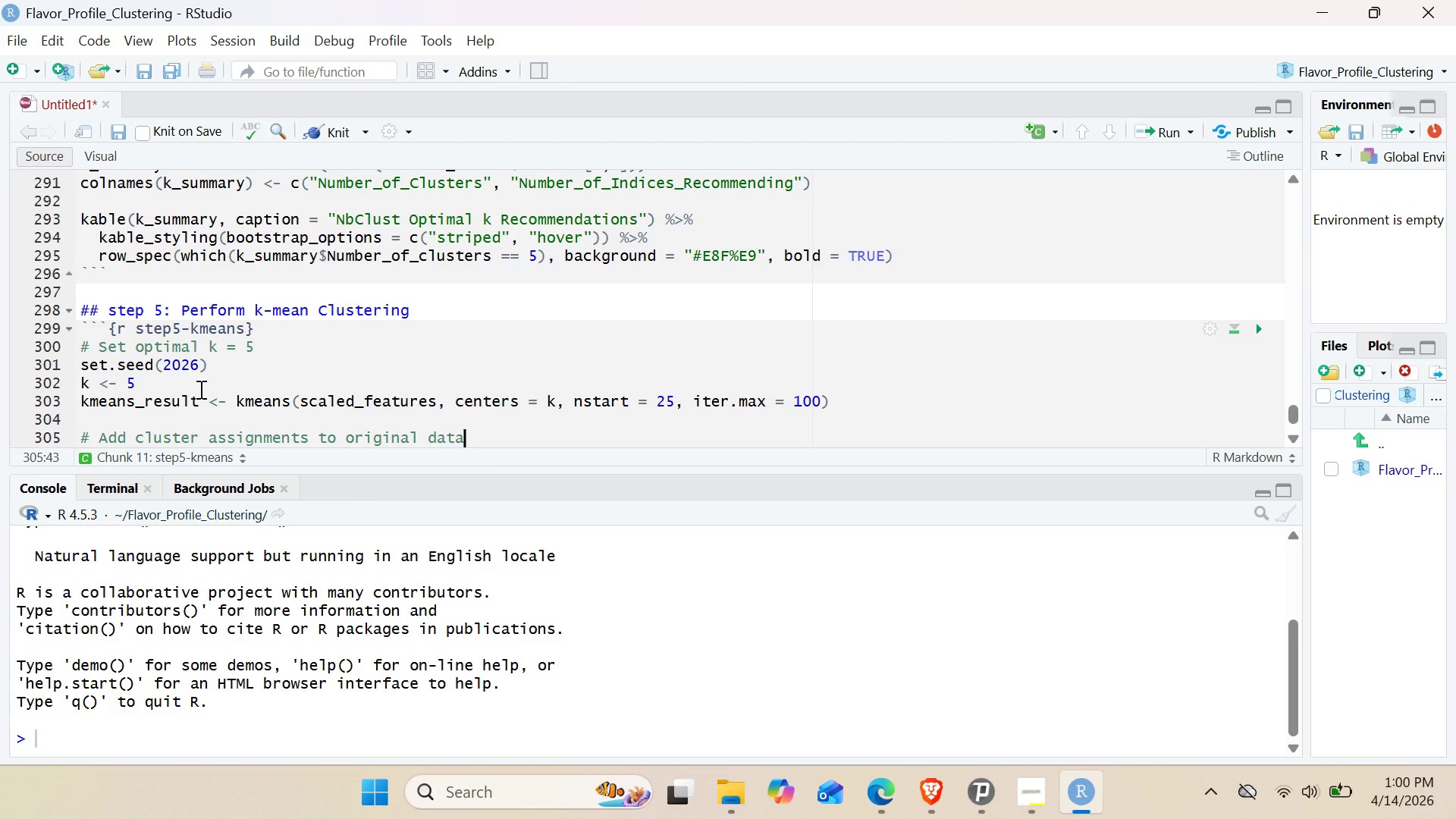 
key(Enter)
 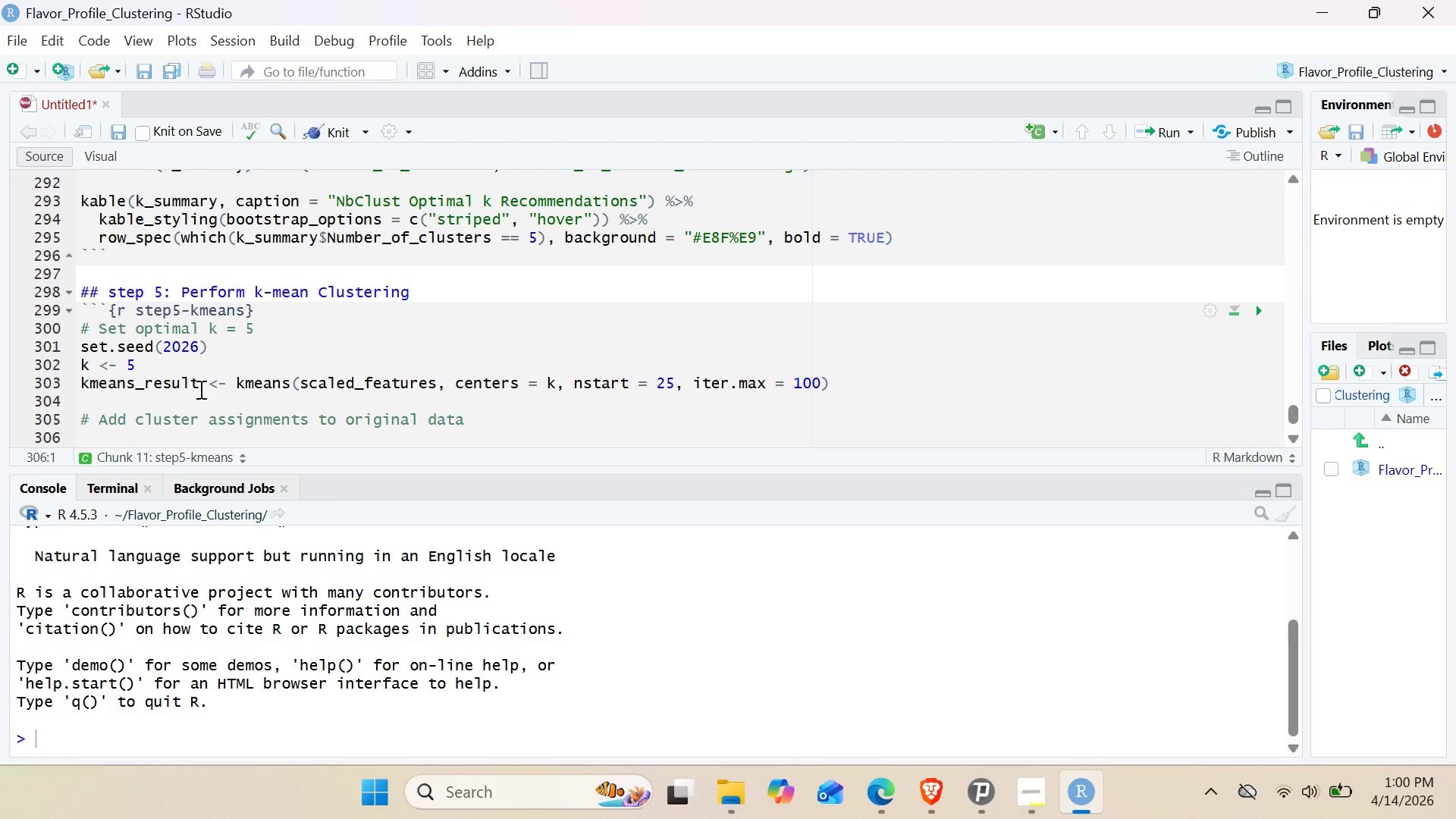 
key(M)
 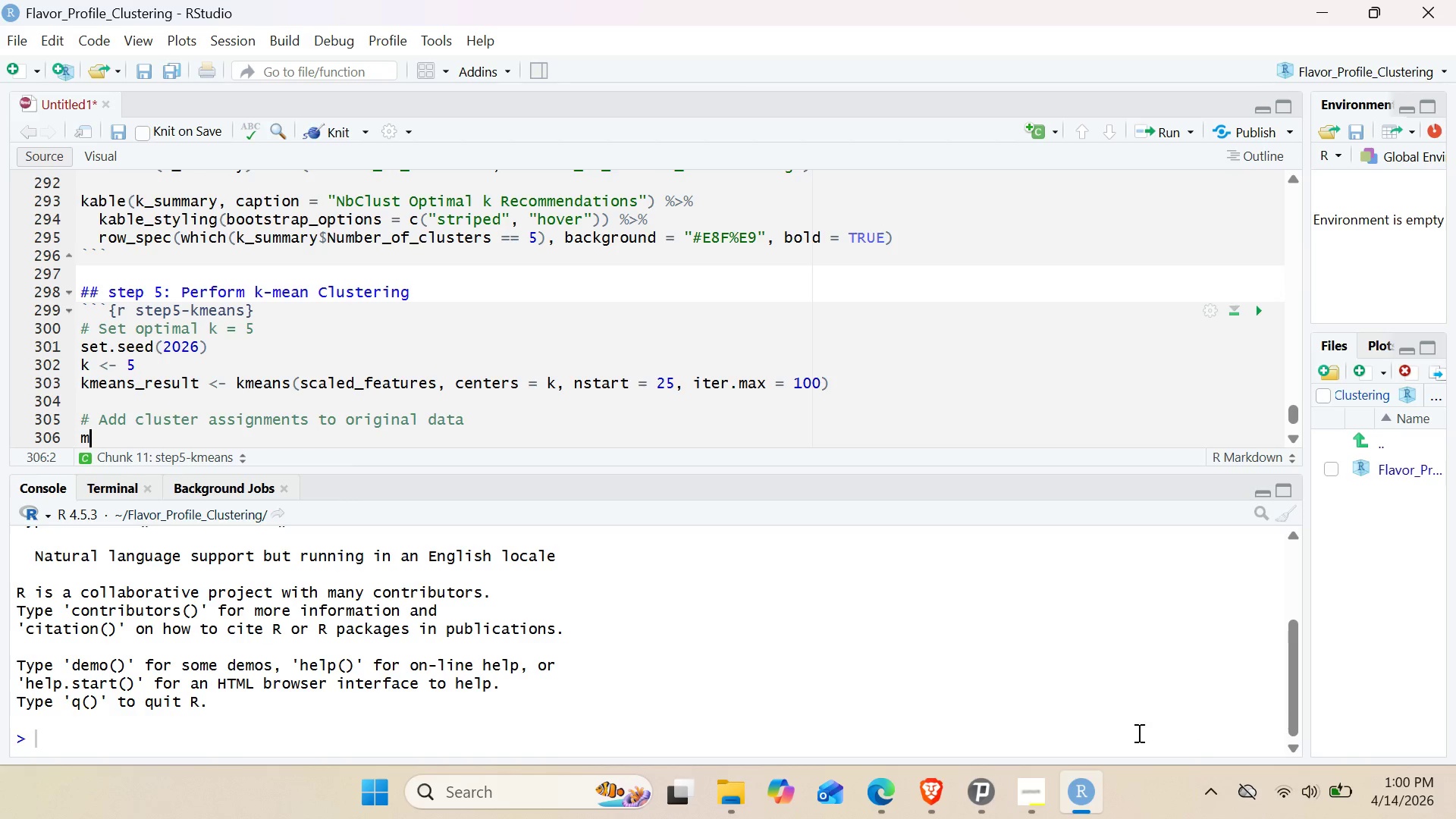 
left_click([1040, 791])